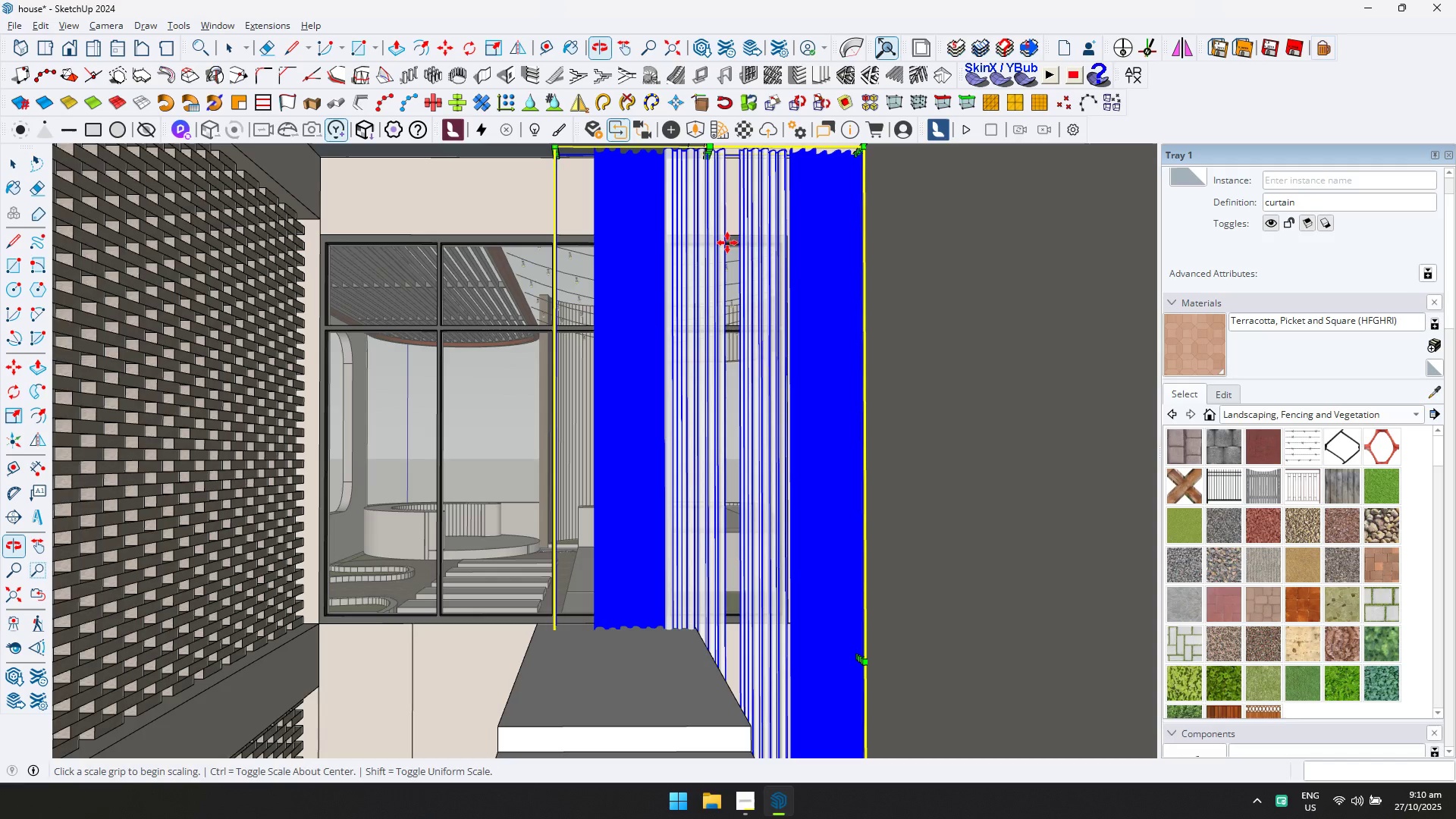 
key(Control+ControlLeft)
 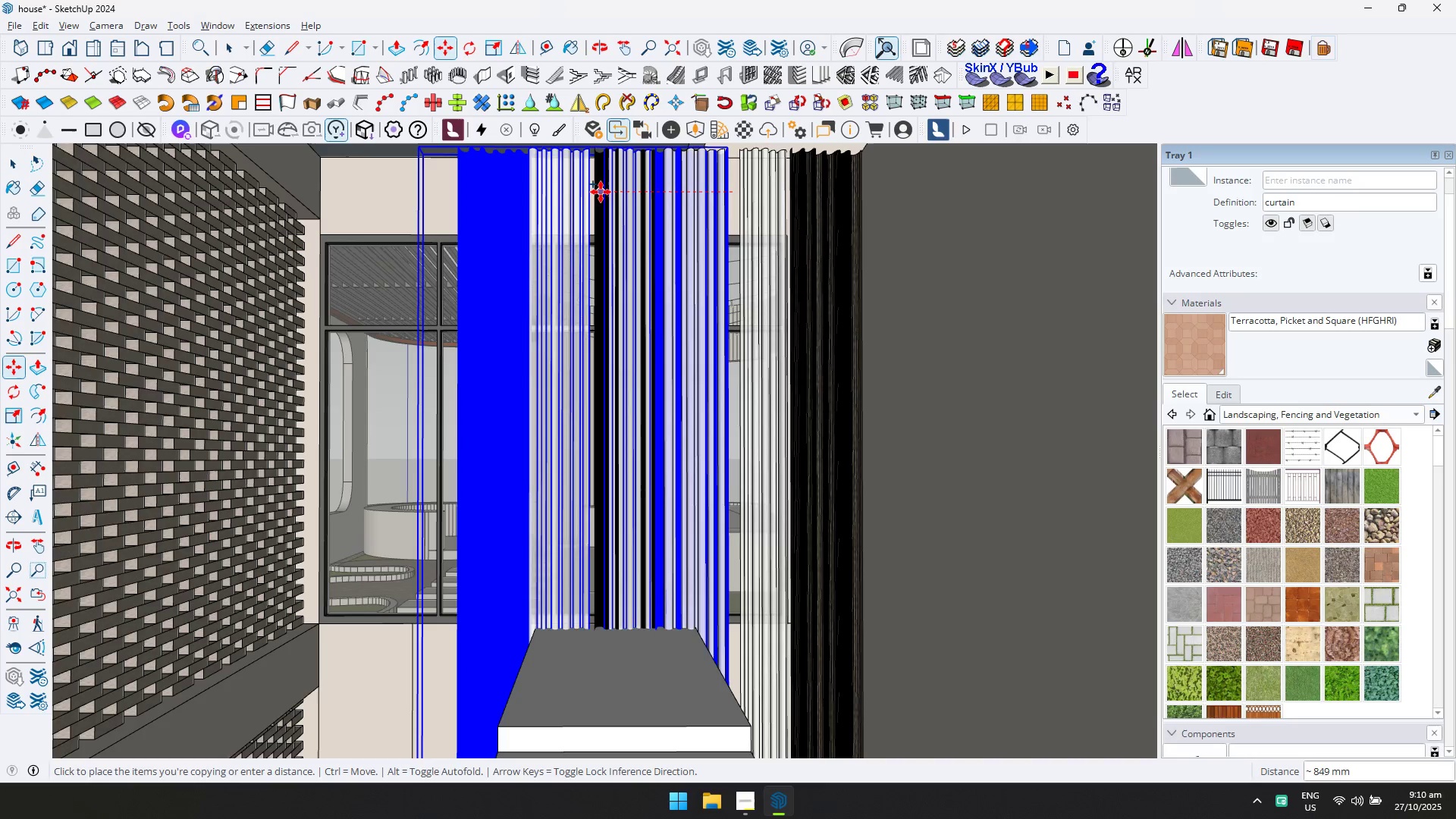 
key(ArrowLeft)
 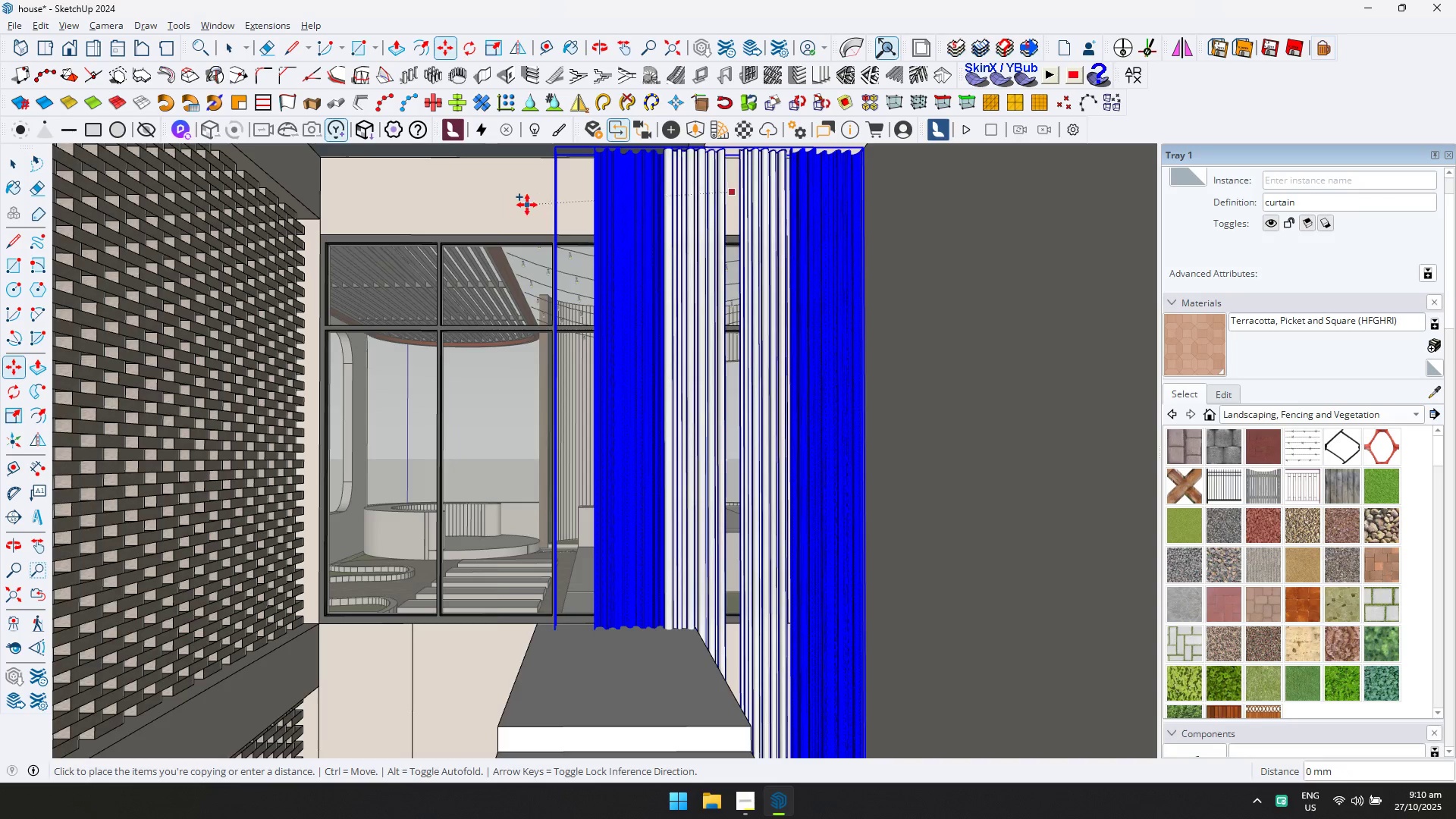 
key(ArrowRight)
 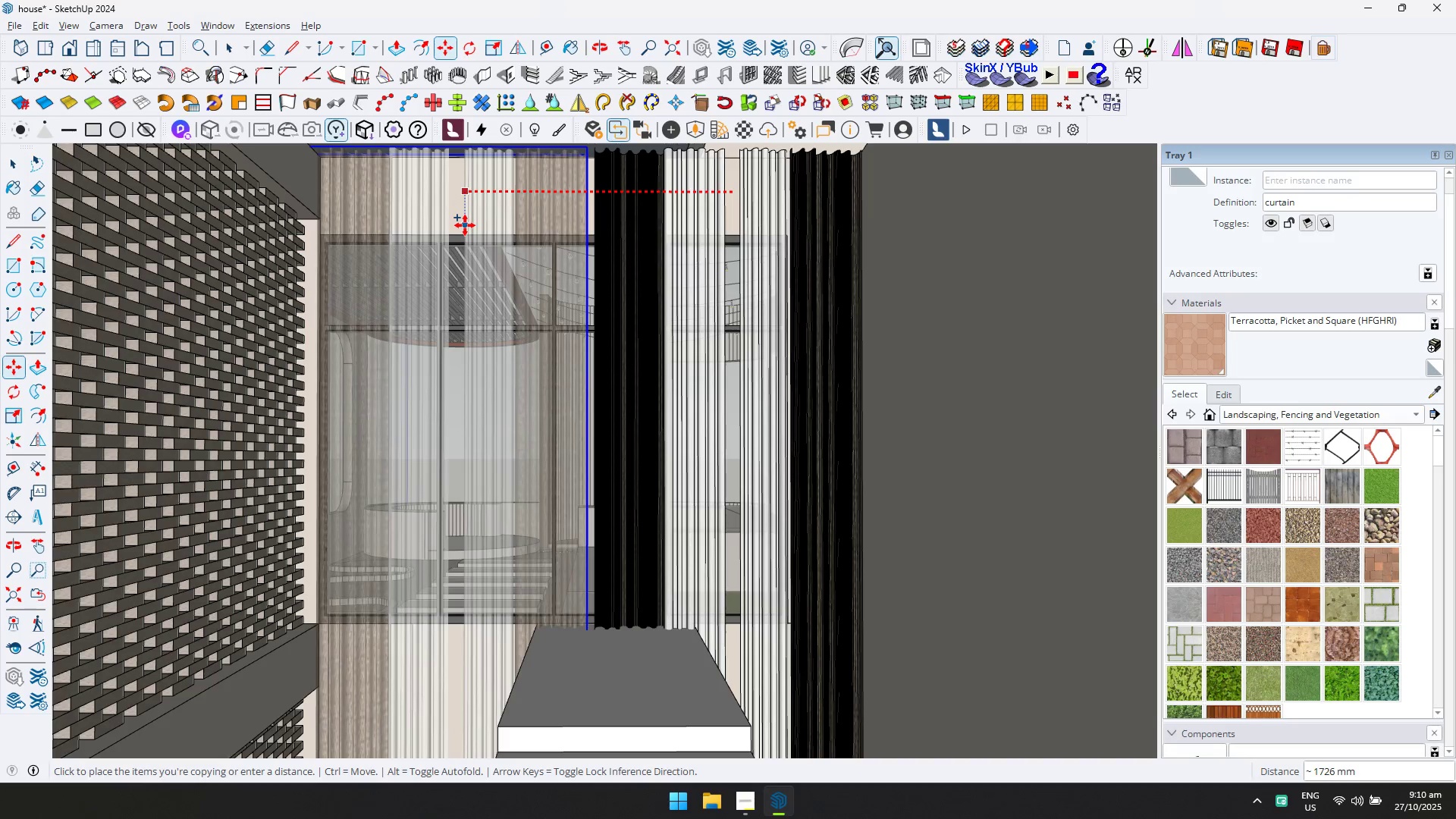 
left_click([465, 225])
 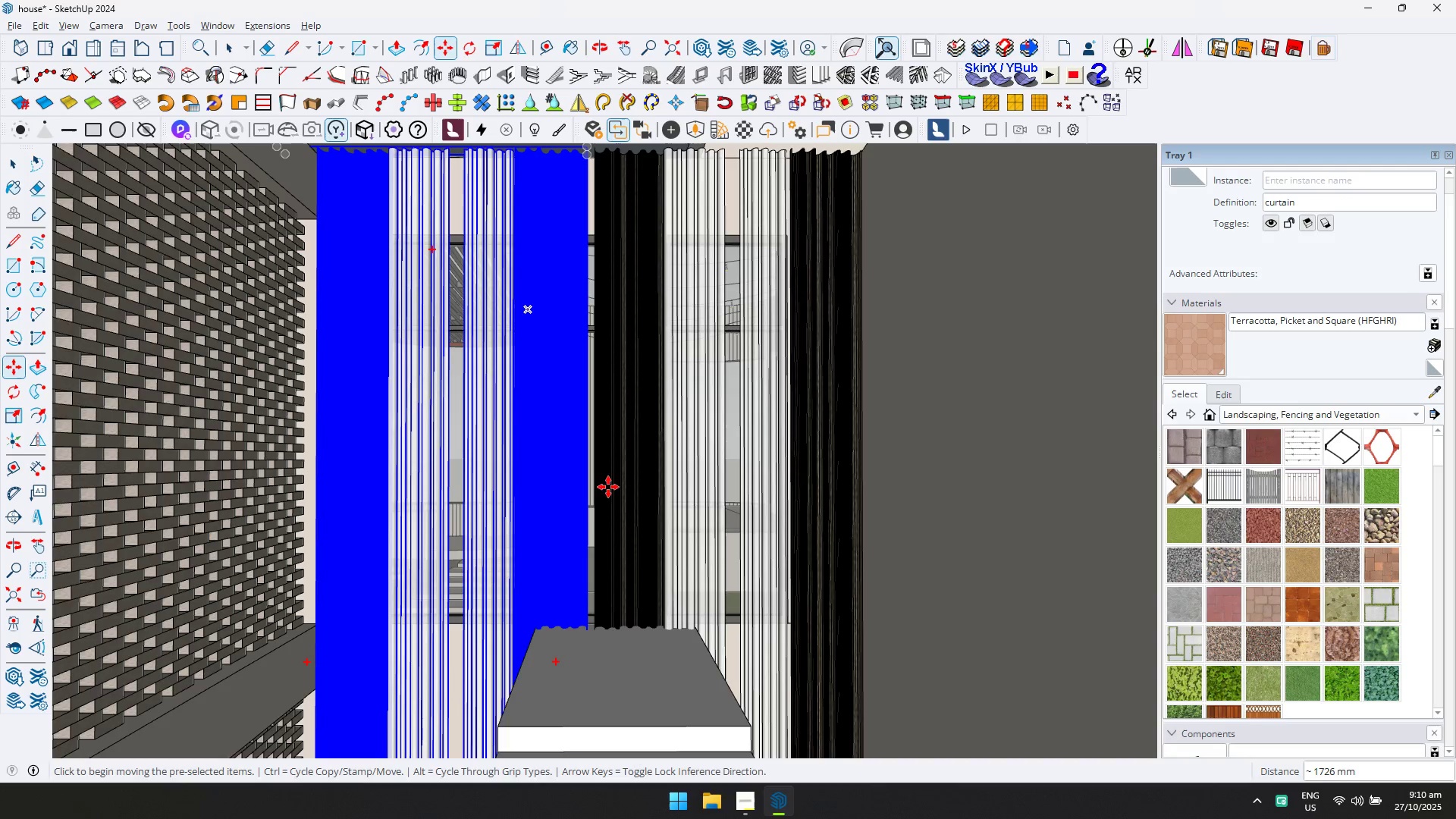 
scroll: coordinate [483, 714], scroll_direction: up, amount: 15.0
 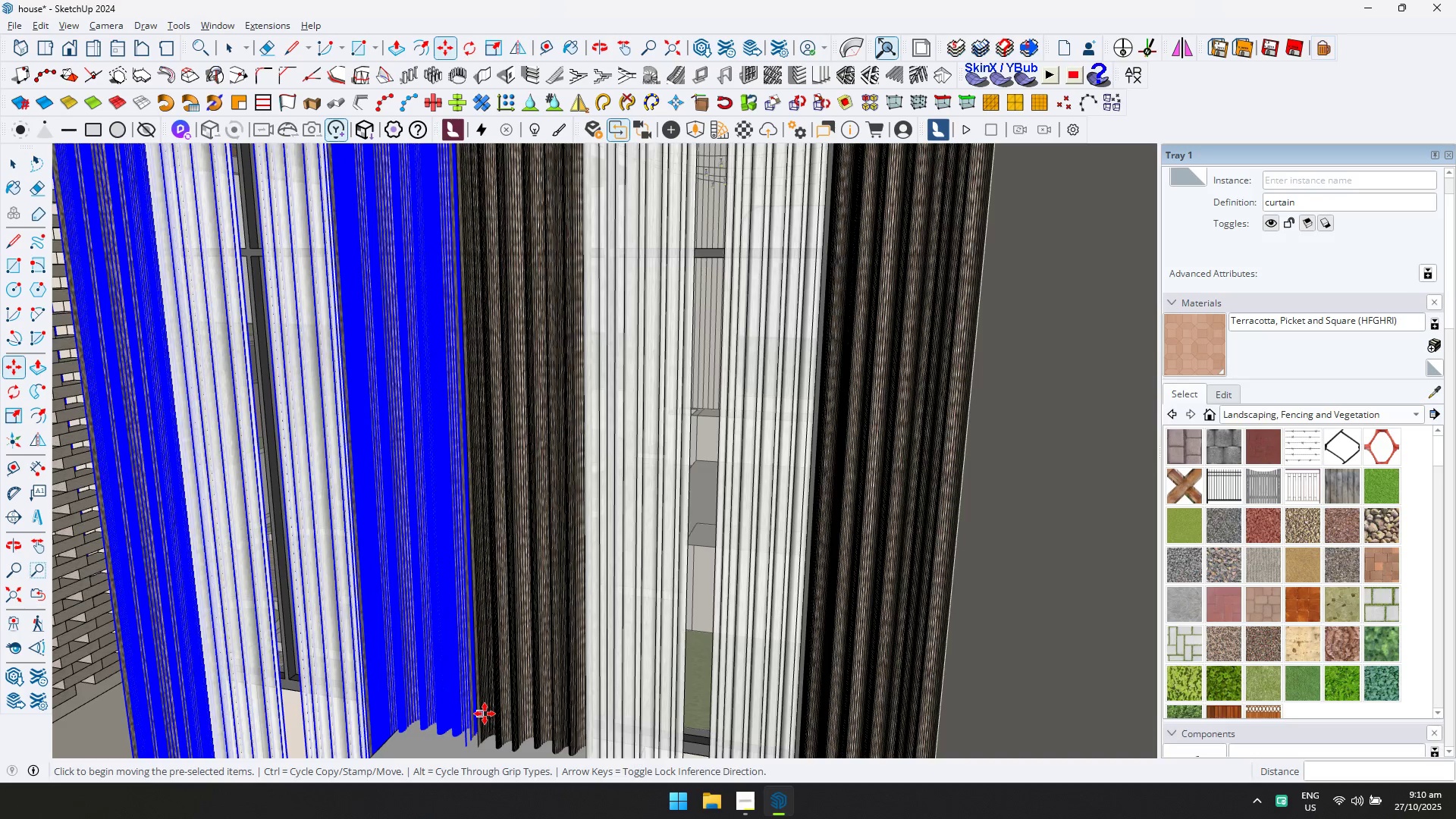 
hold_key(key=ShiftLeft, duration=0.39)
 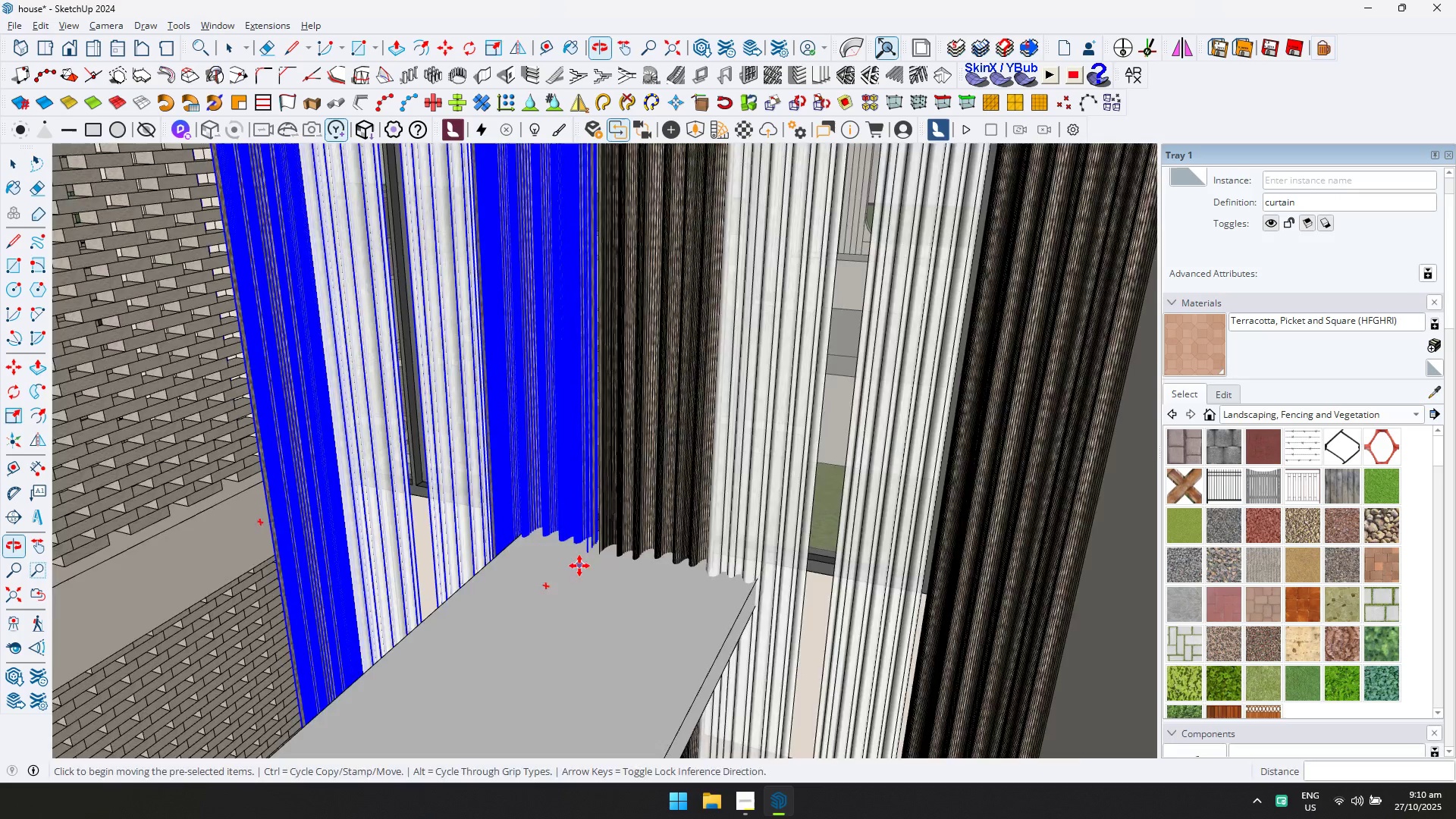 
key(S)
 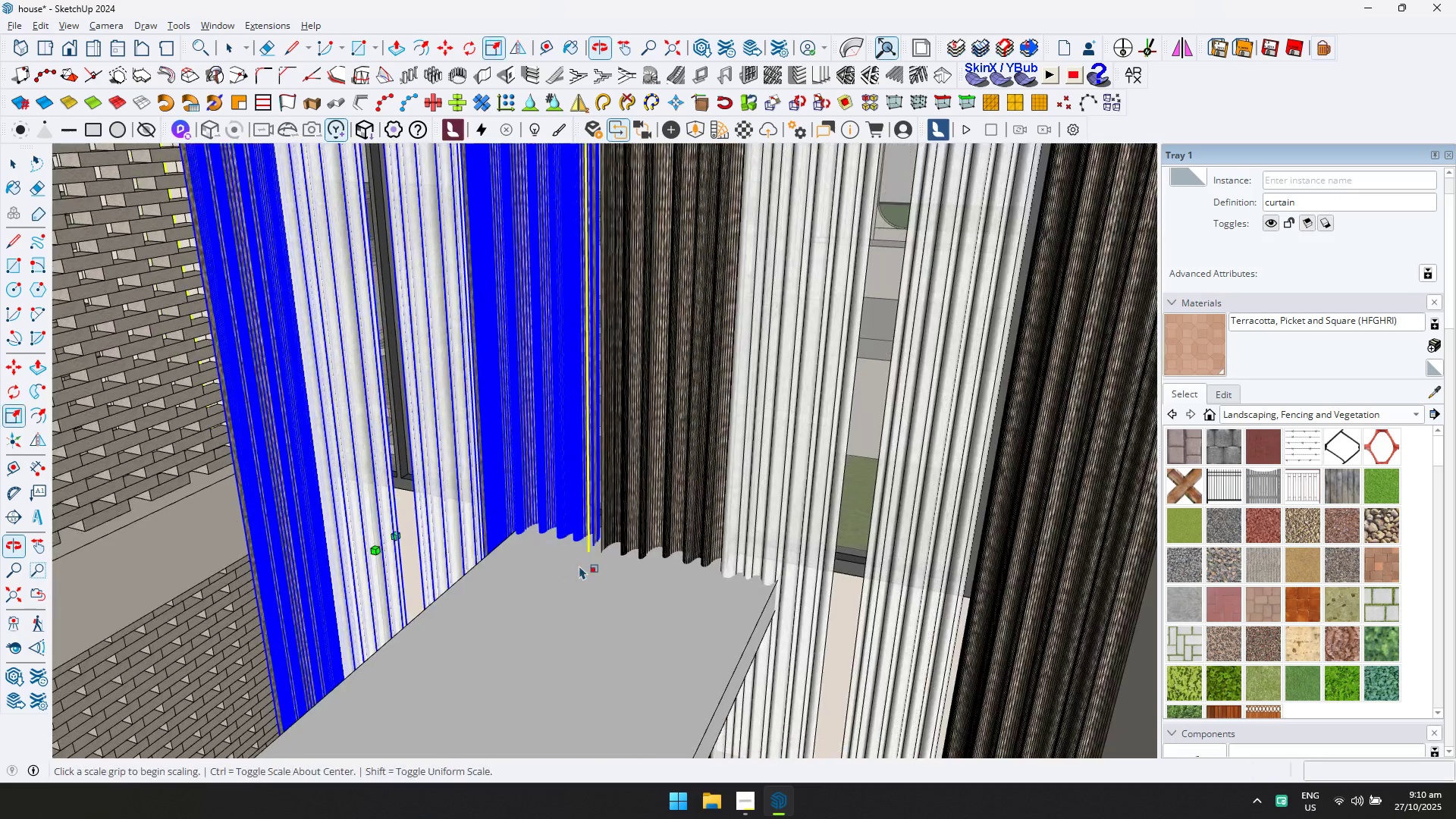 
scroll: coordinate [579, 566], scroll_direction: up, amount: 1.0
 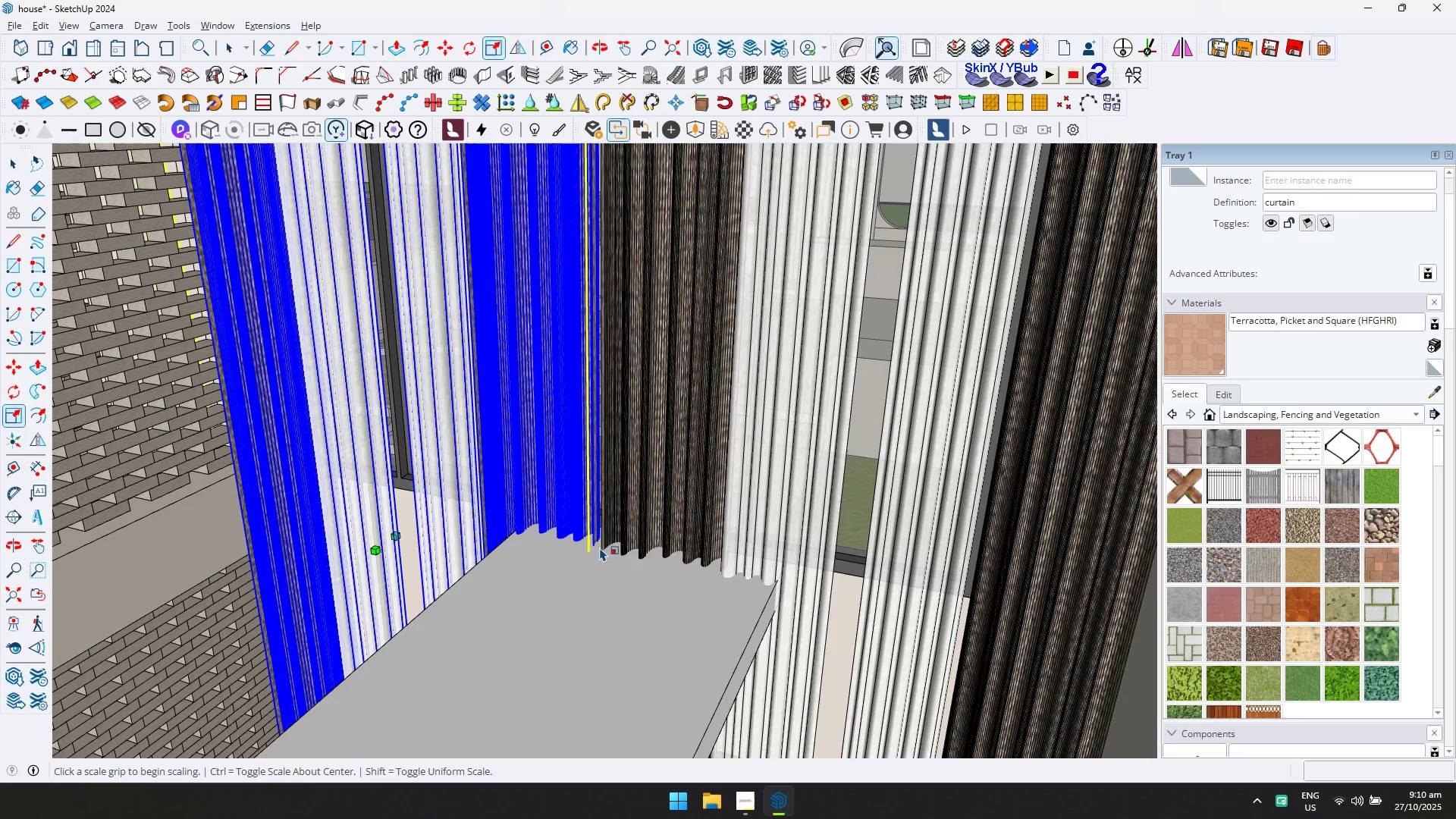 
key(Shift+ShiftLeft)
 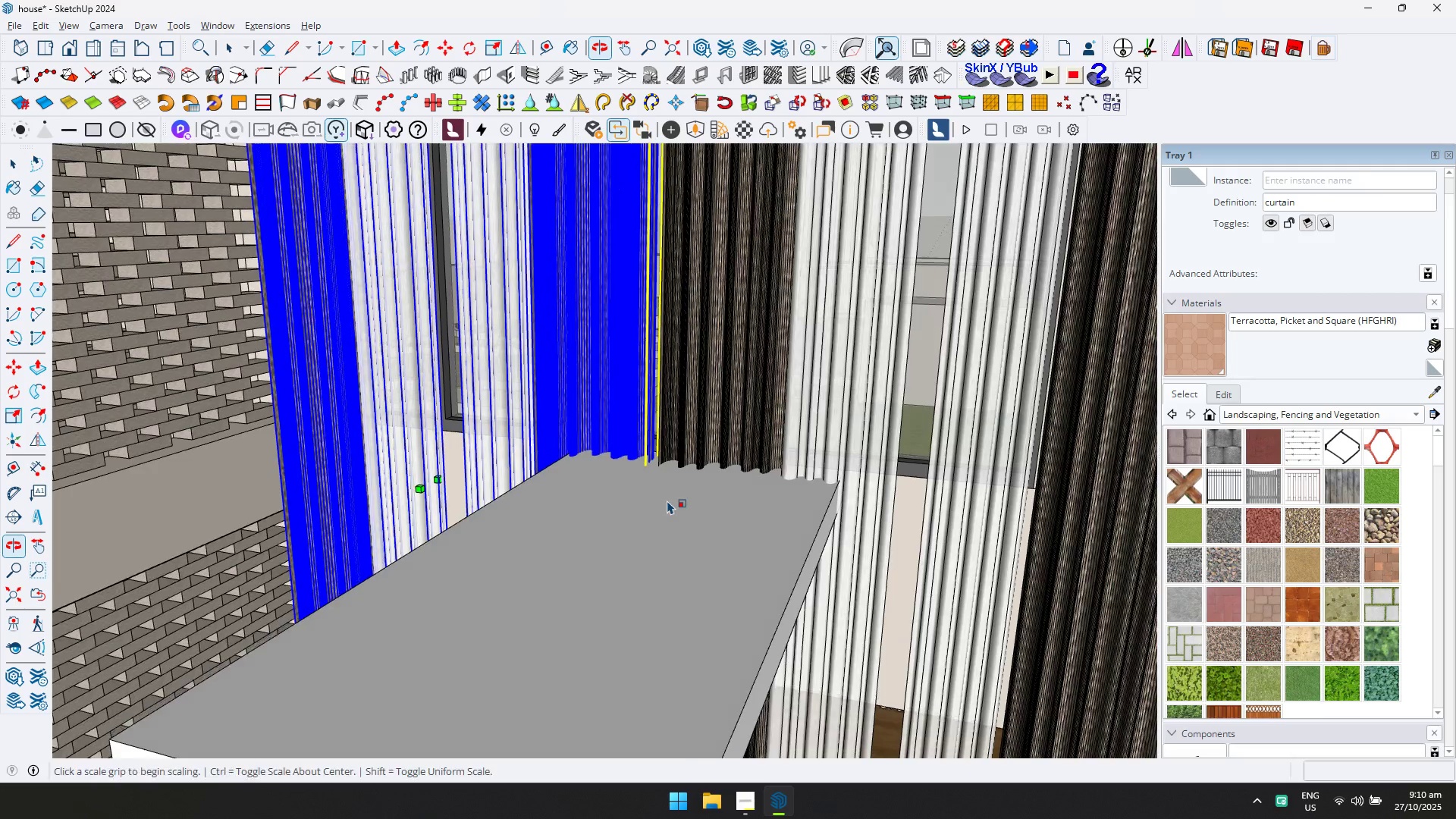 
scroll: coordinate [669, 501], scroll_direction: up, amount: 1.0
 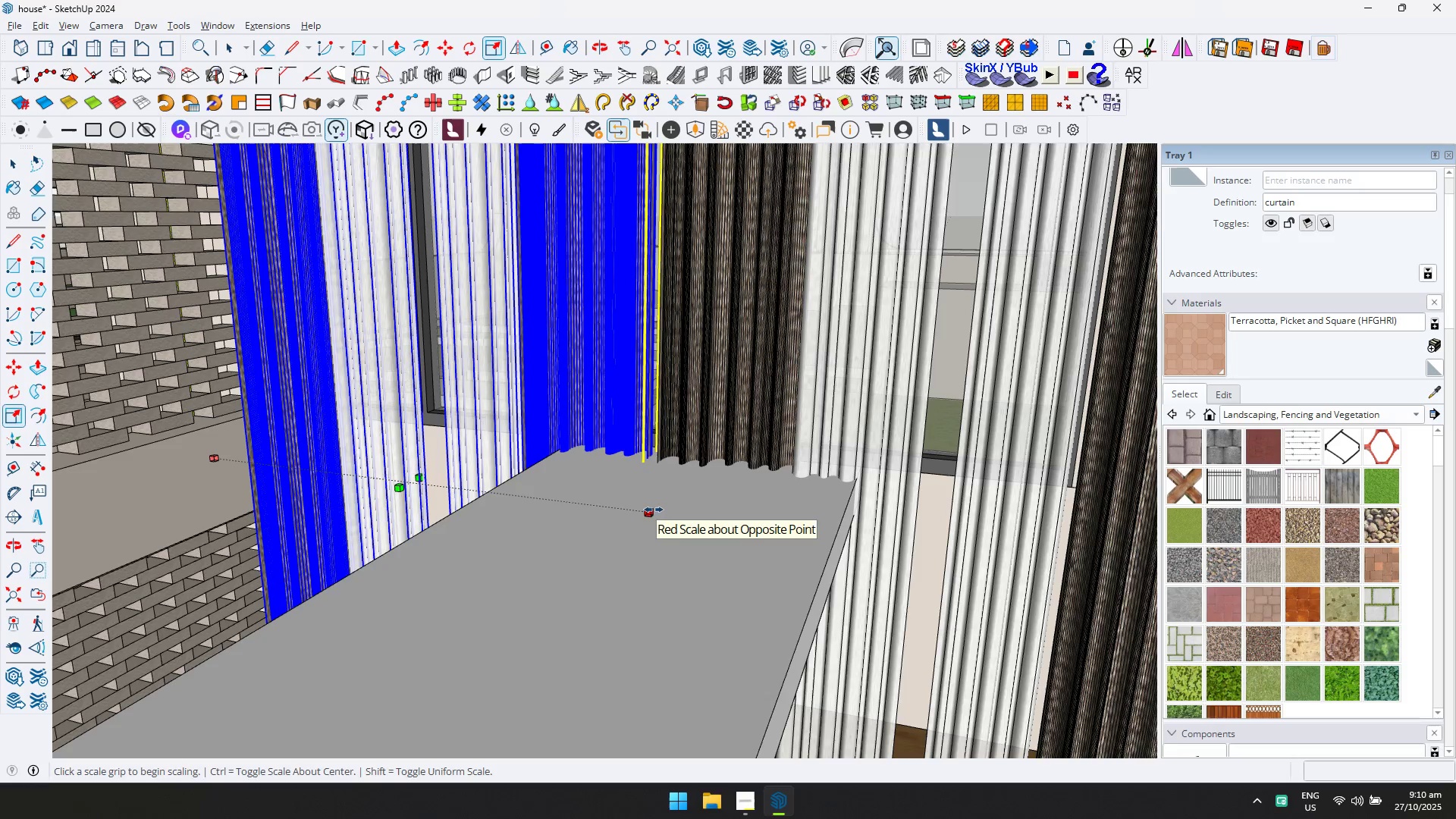 
left_click([656, 507])
 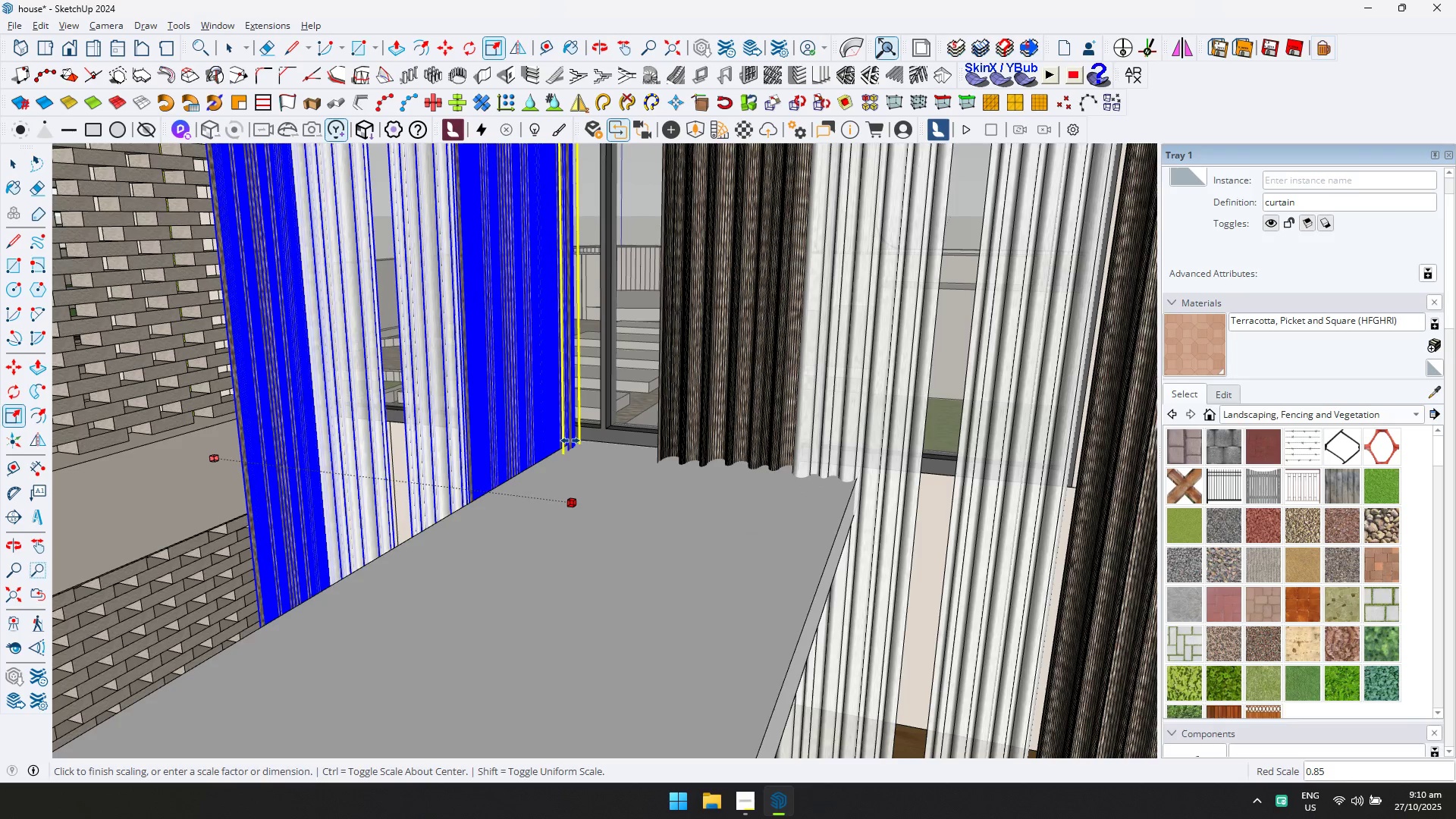 
left_click([556, 444])
 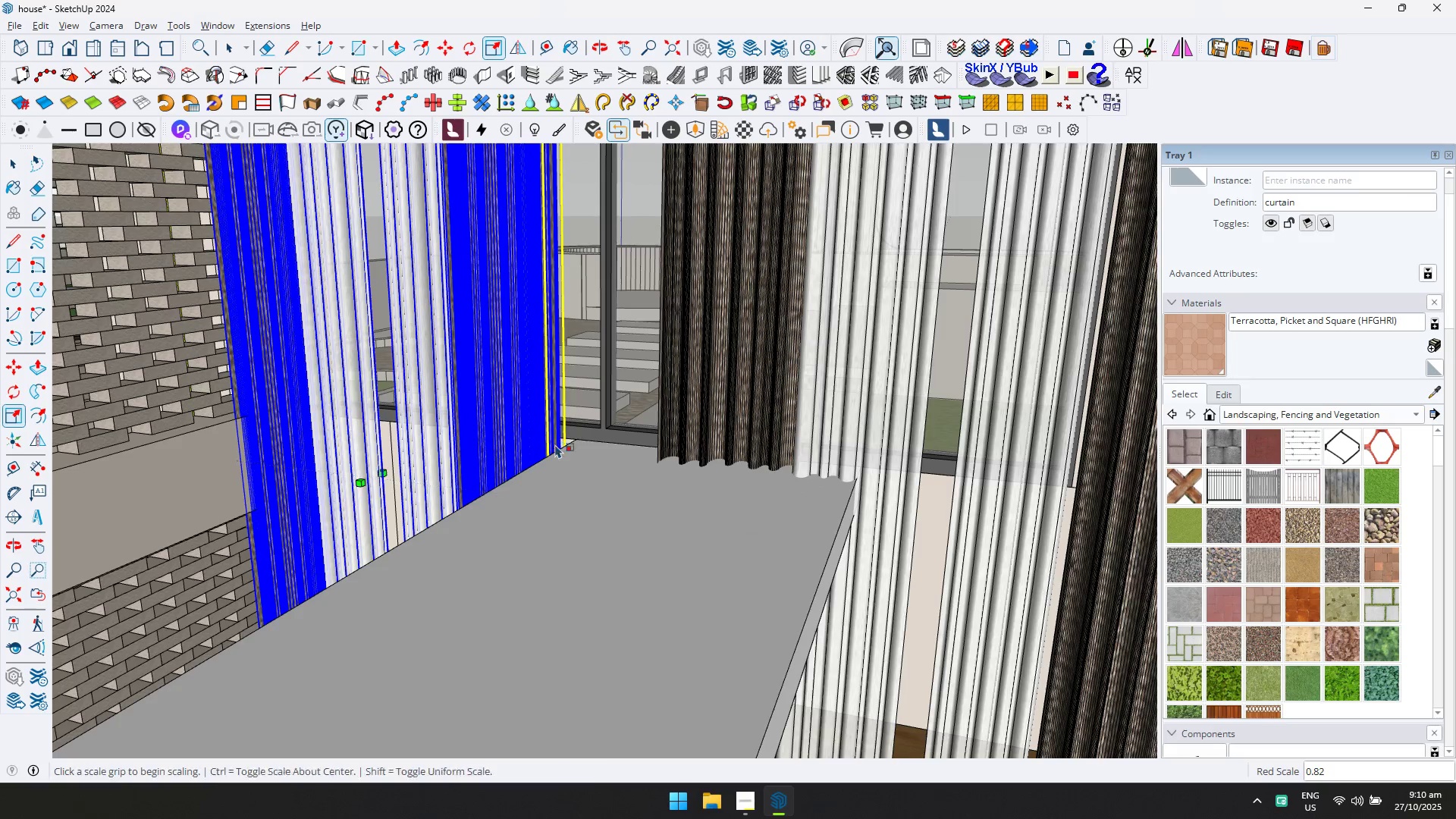 
key(Shift+ShiftLeft)
 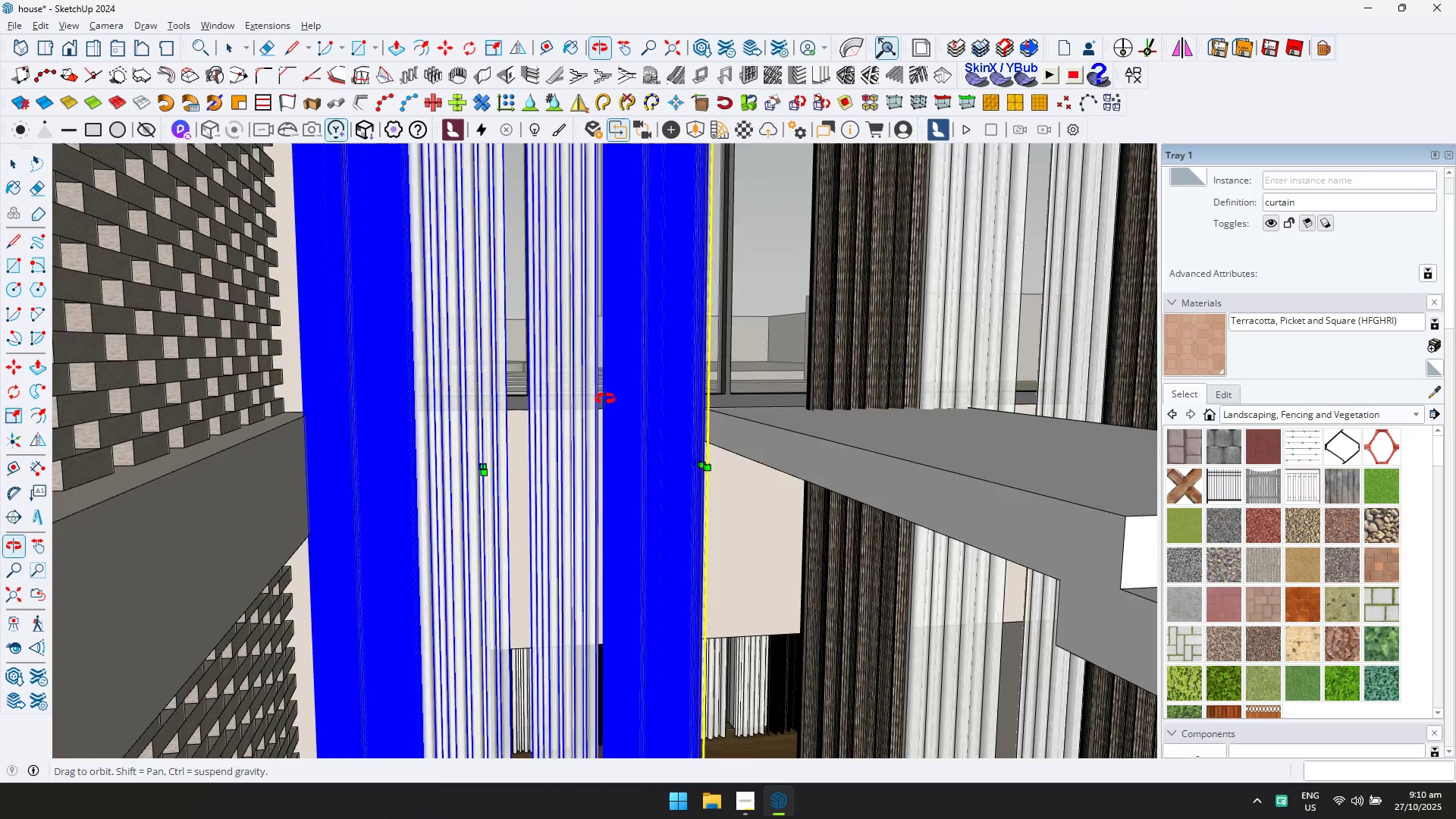 
key(Escape)
 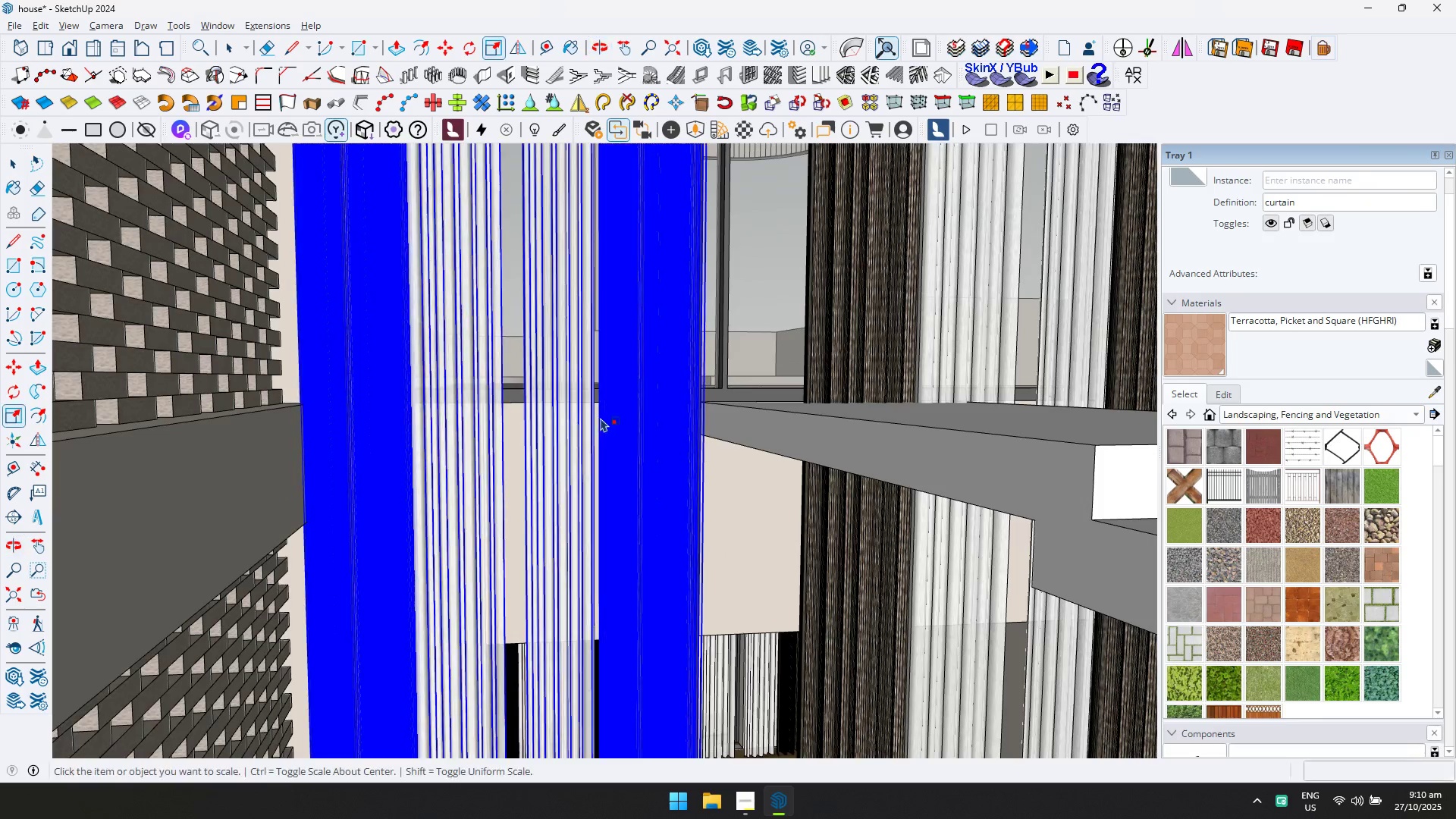 
key(Space)
 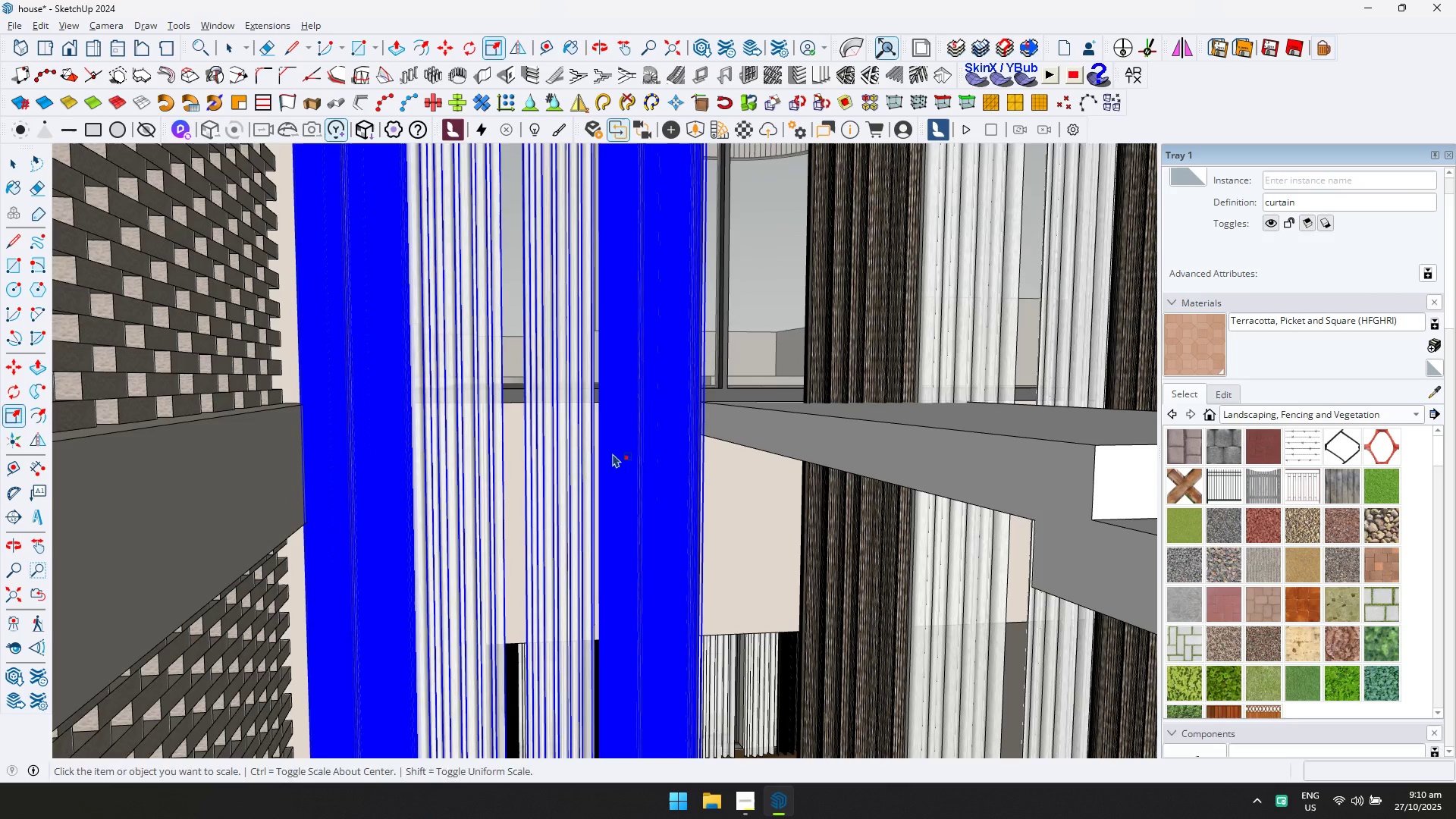 
key(Escape)
 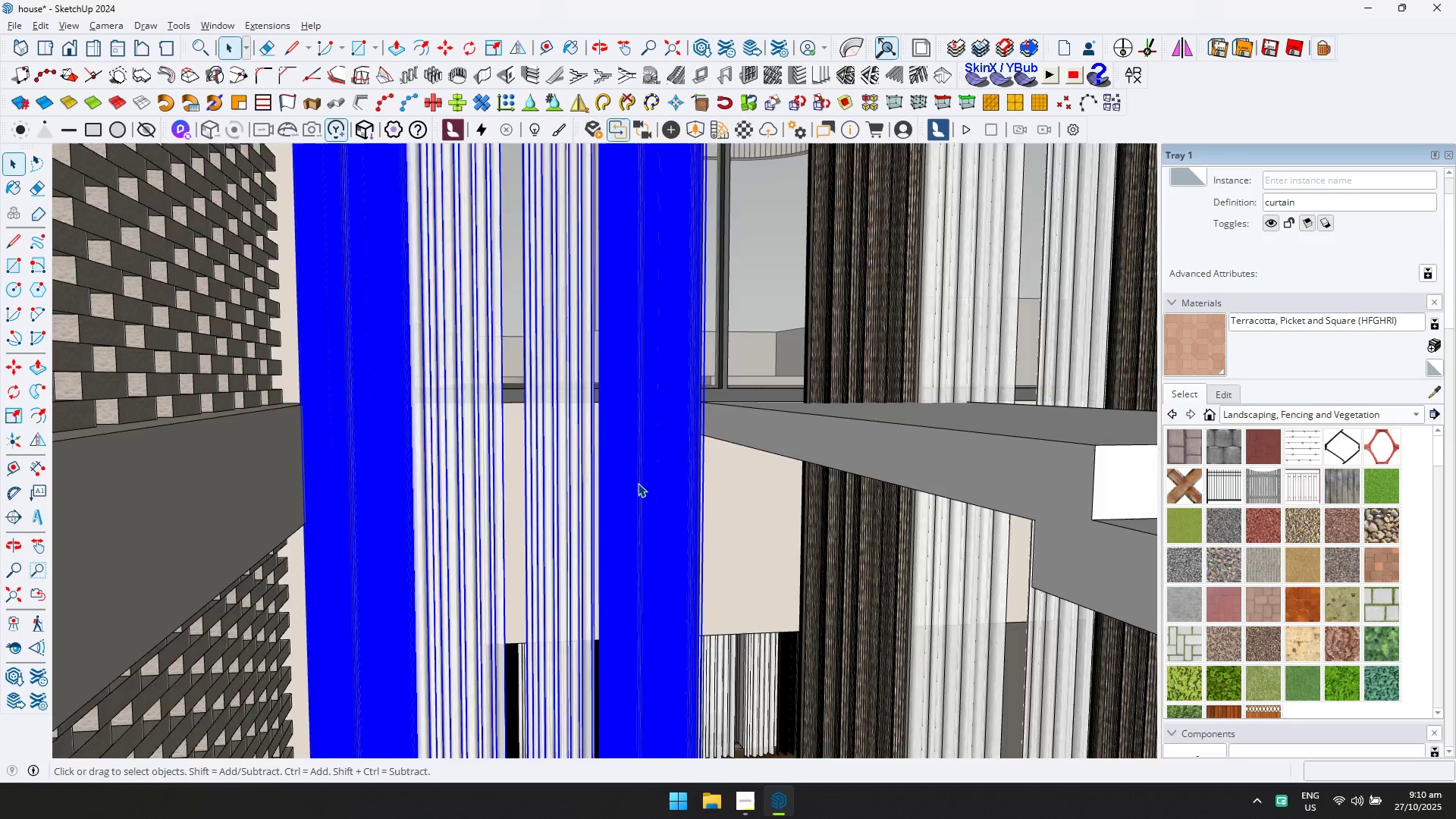 
scroll: coordinate [643, 499], scroll_direction: down, amount: 4.0
 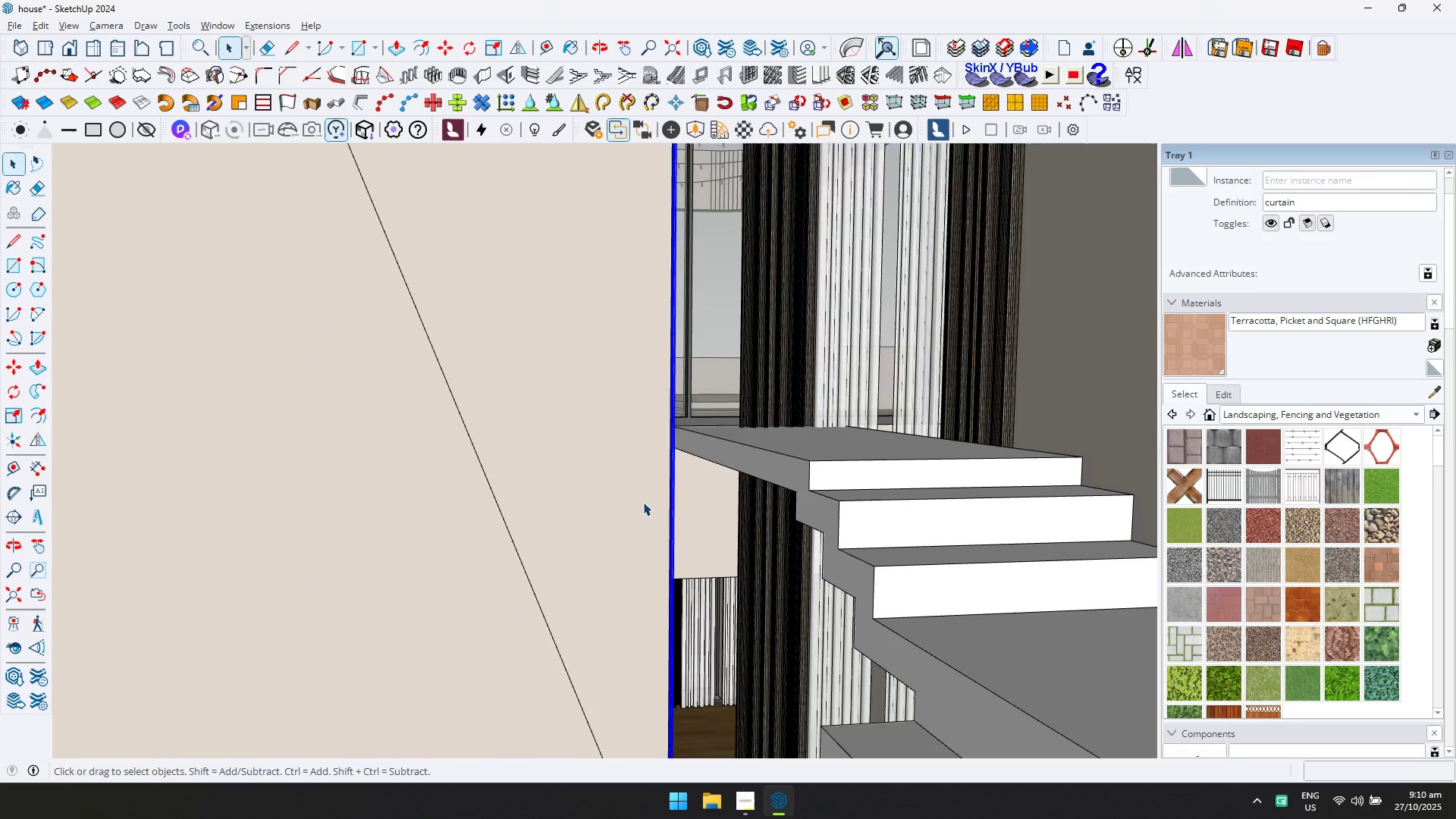 
key(Shift+ShiftLeft)
 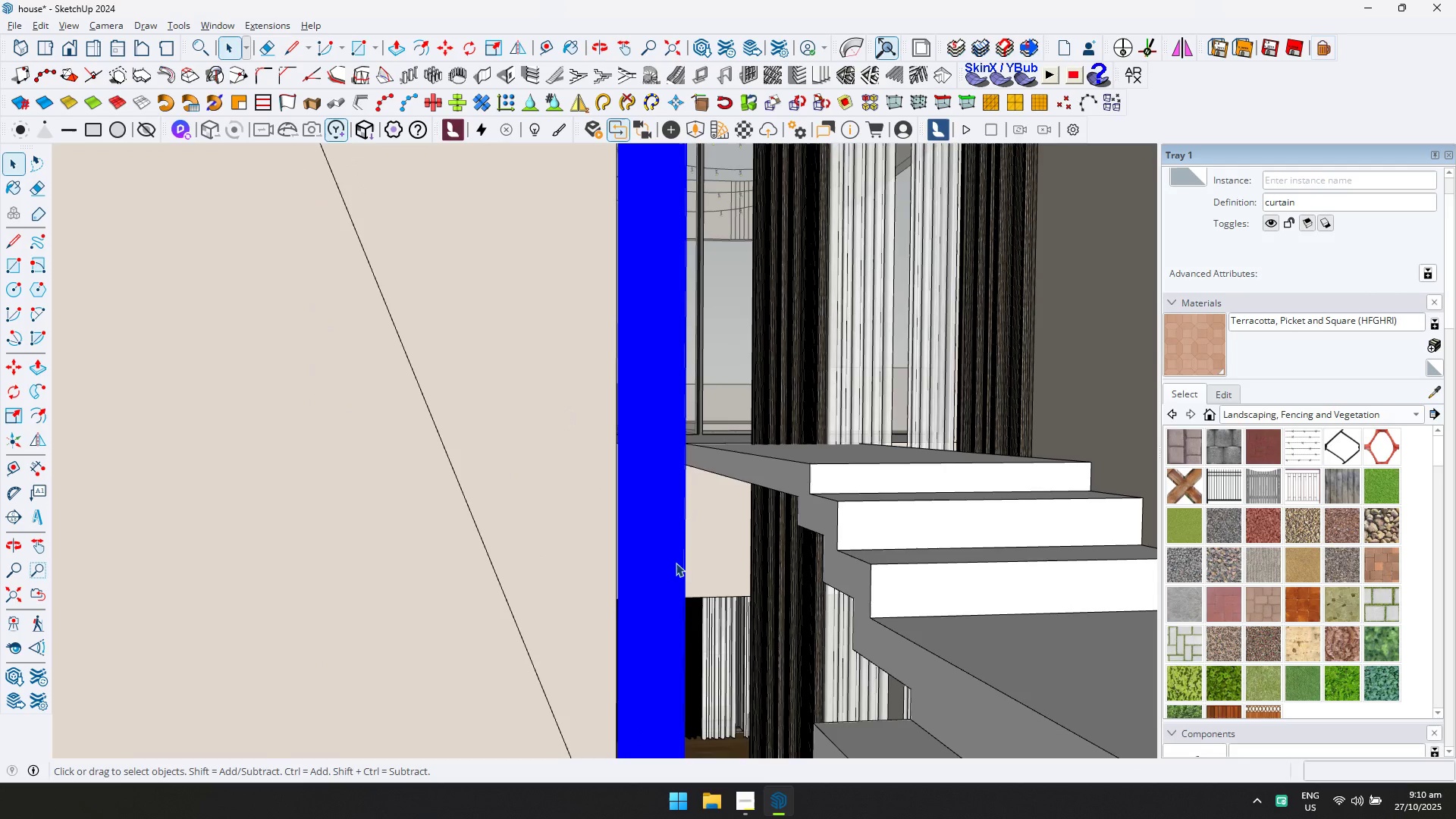 
scroll: coordinate [694, 562], scroll_direction: up, amount: 1.0
 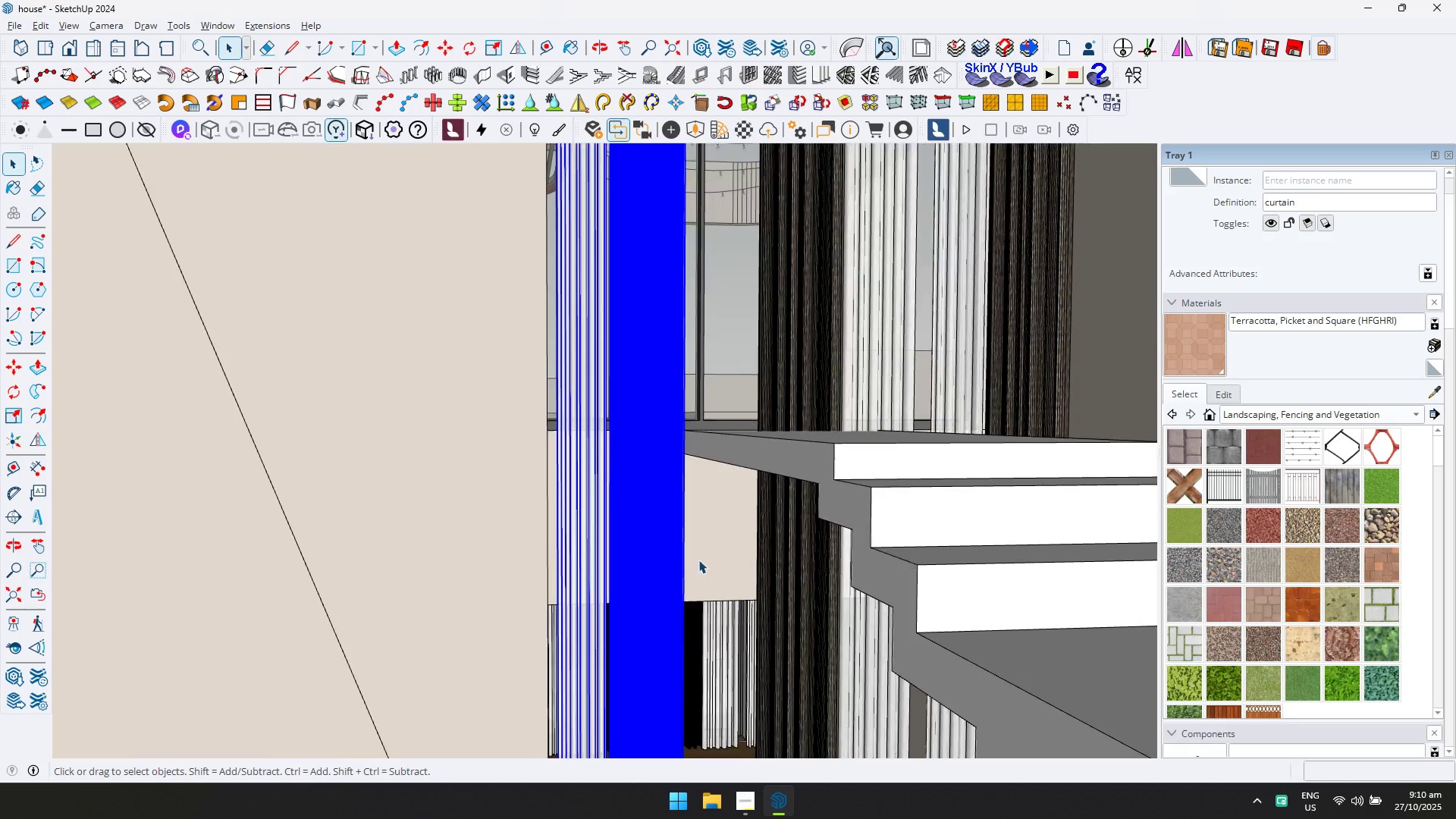 
left_click([699, 560])
 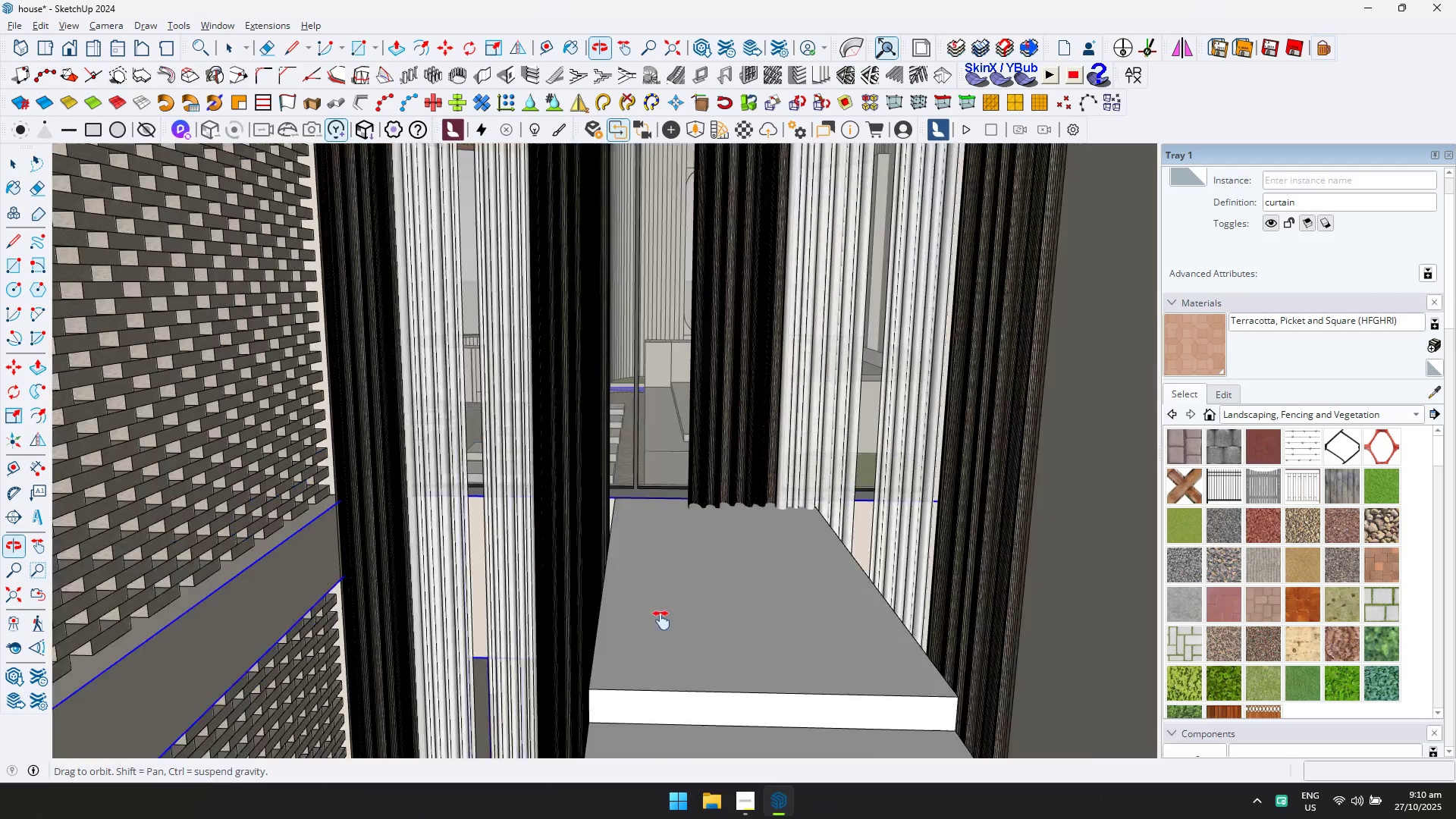 
hold_key(key=ShiftLeft, duration=0.72)
 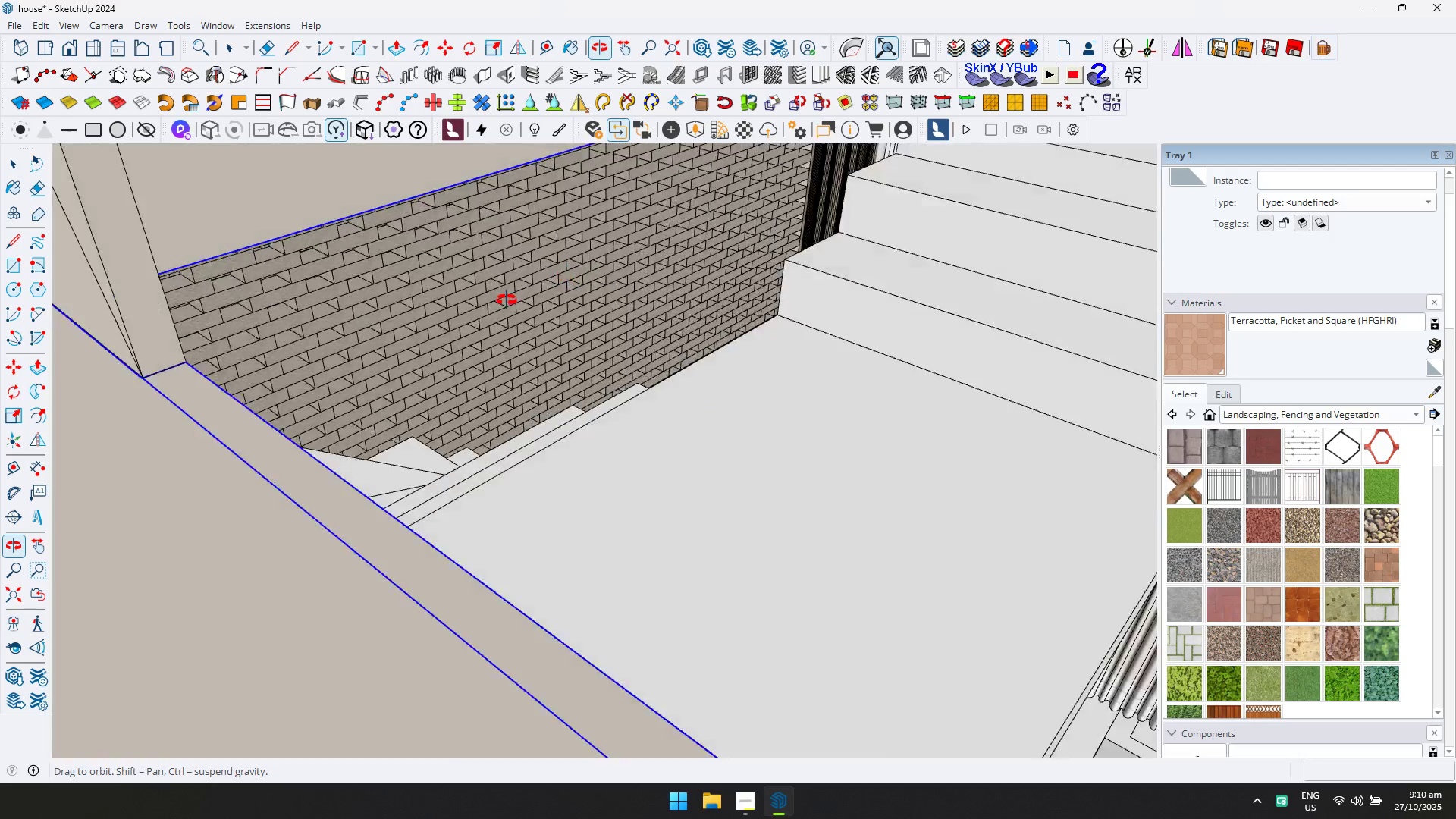 
scroll: coordinate [700, 421], scroll_direction: down, amount: 43.0
 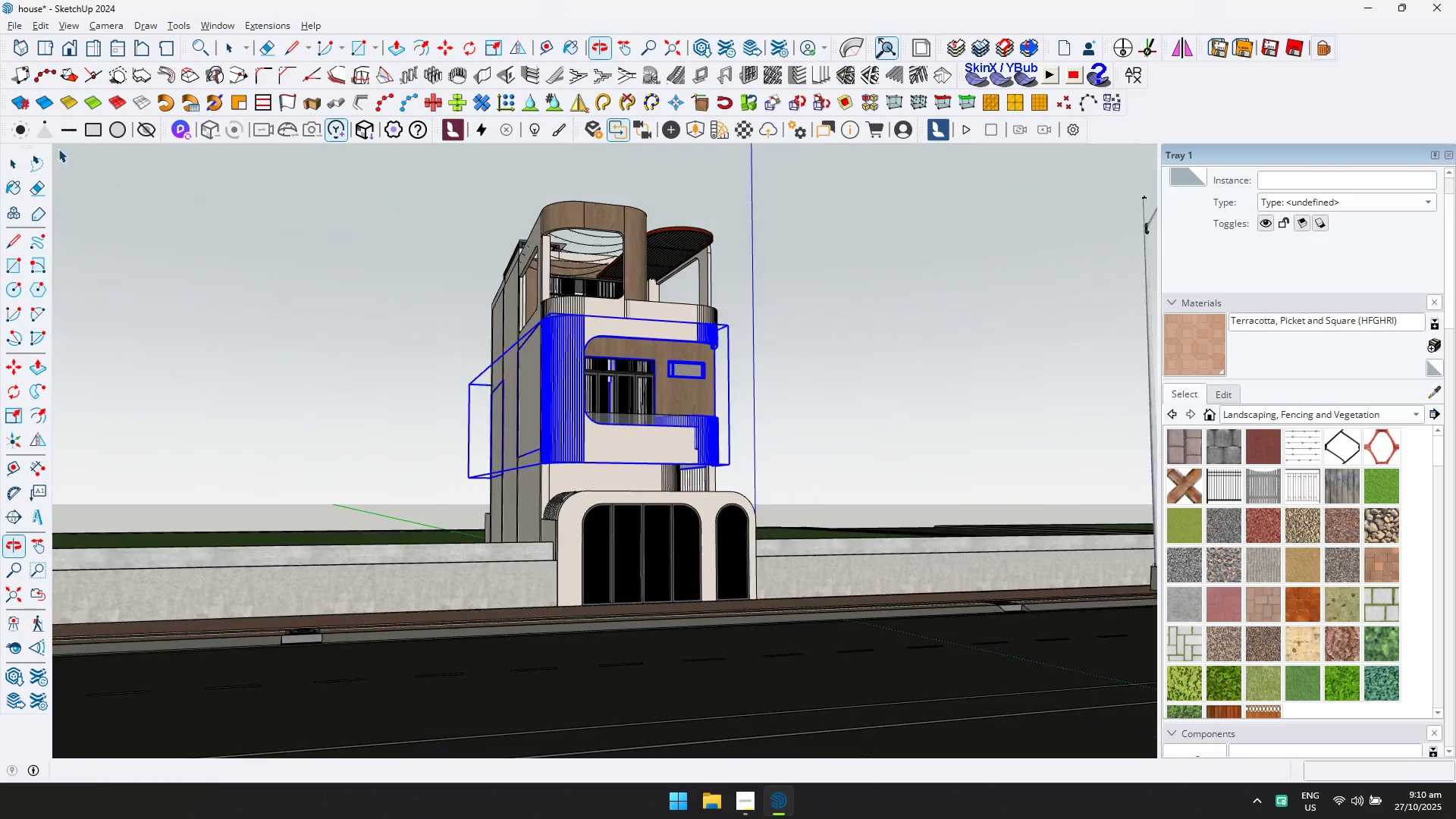 
key(Shift+ShiftLeft)
 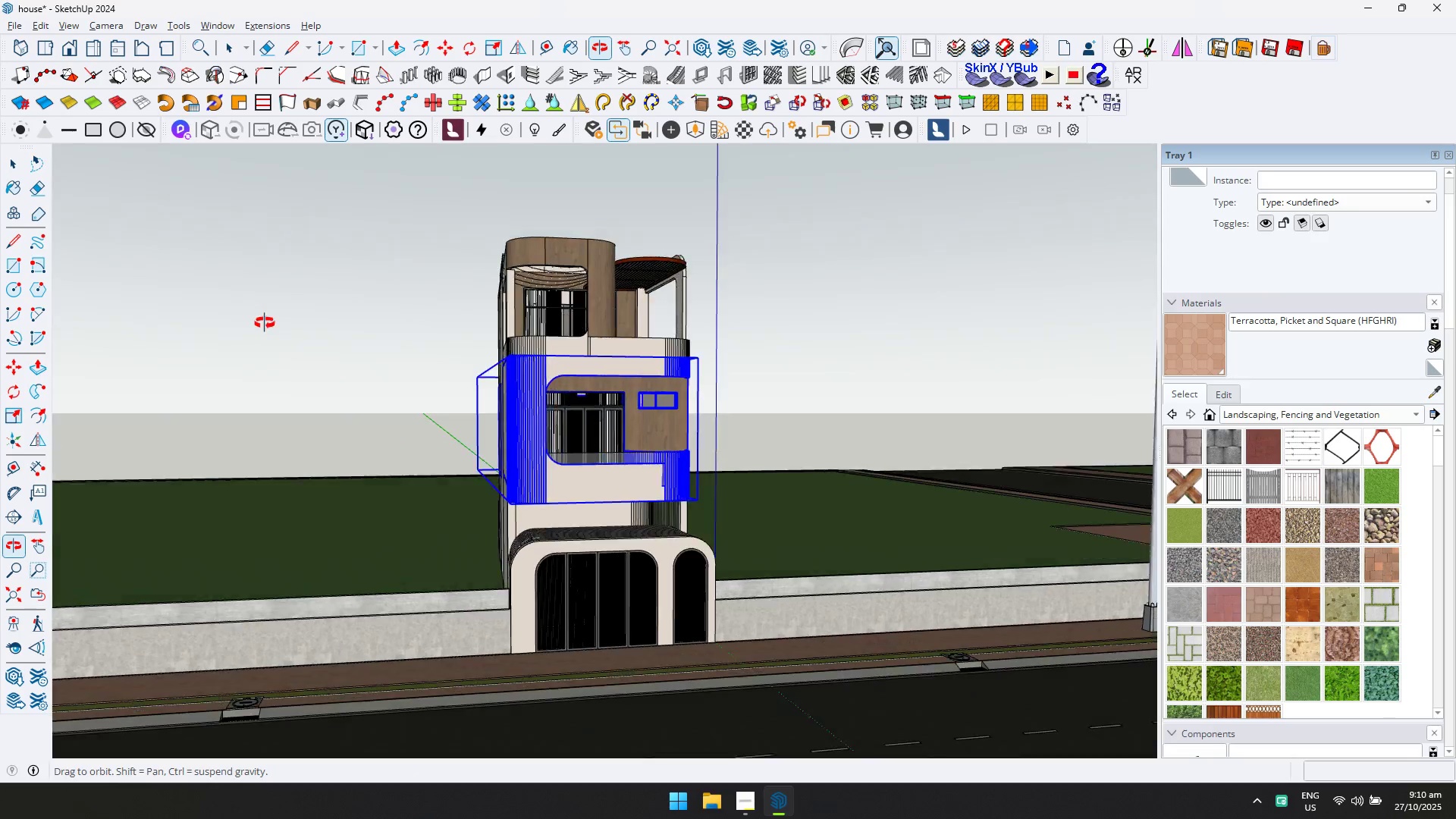 
left_click([274, 303])
 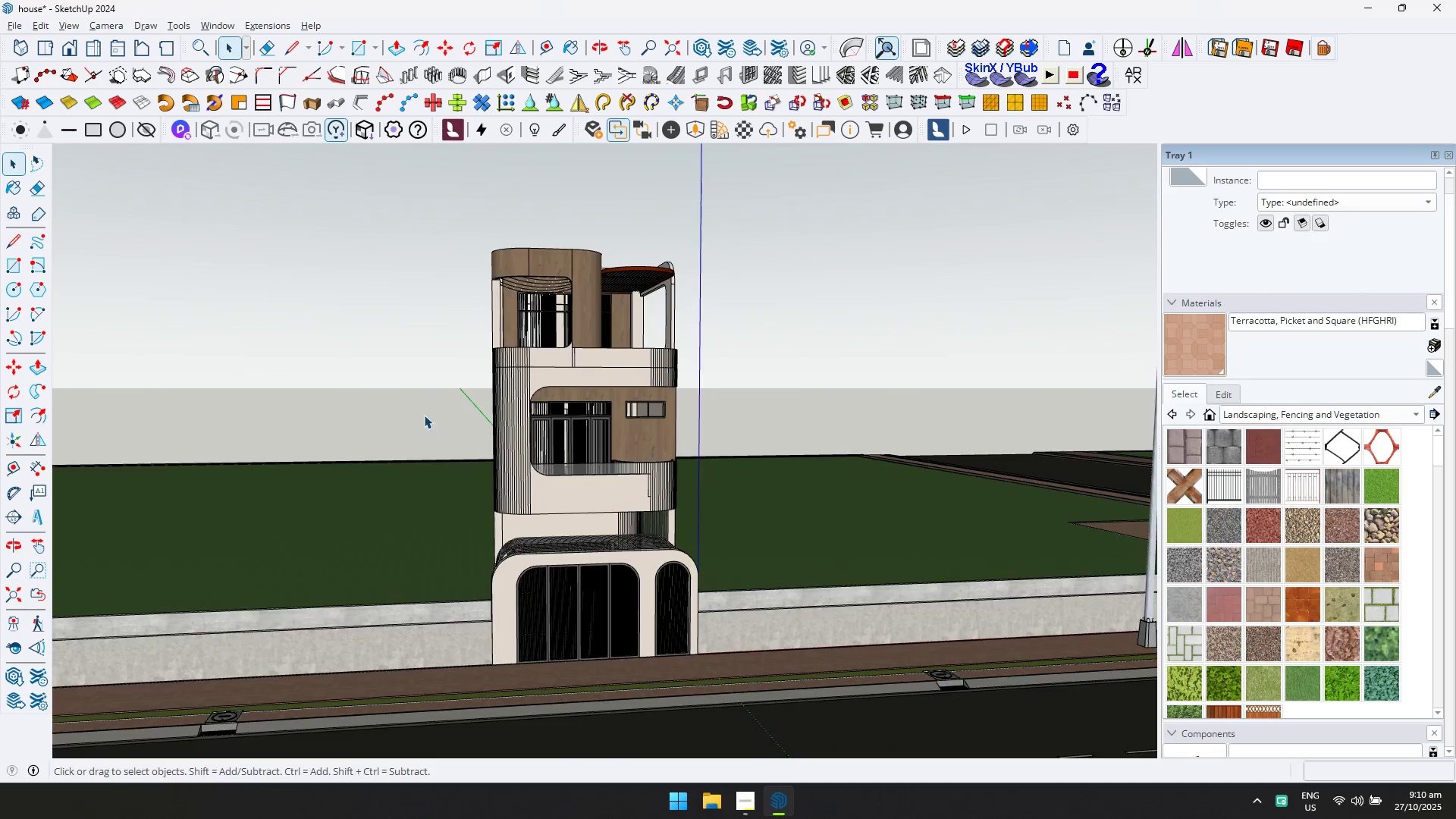 
scroll: coordinate [696, 466], scroll_direction: down, amount: 19.0
 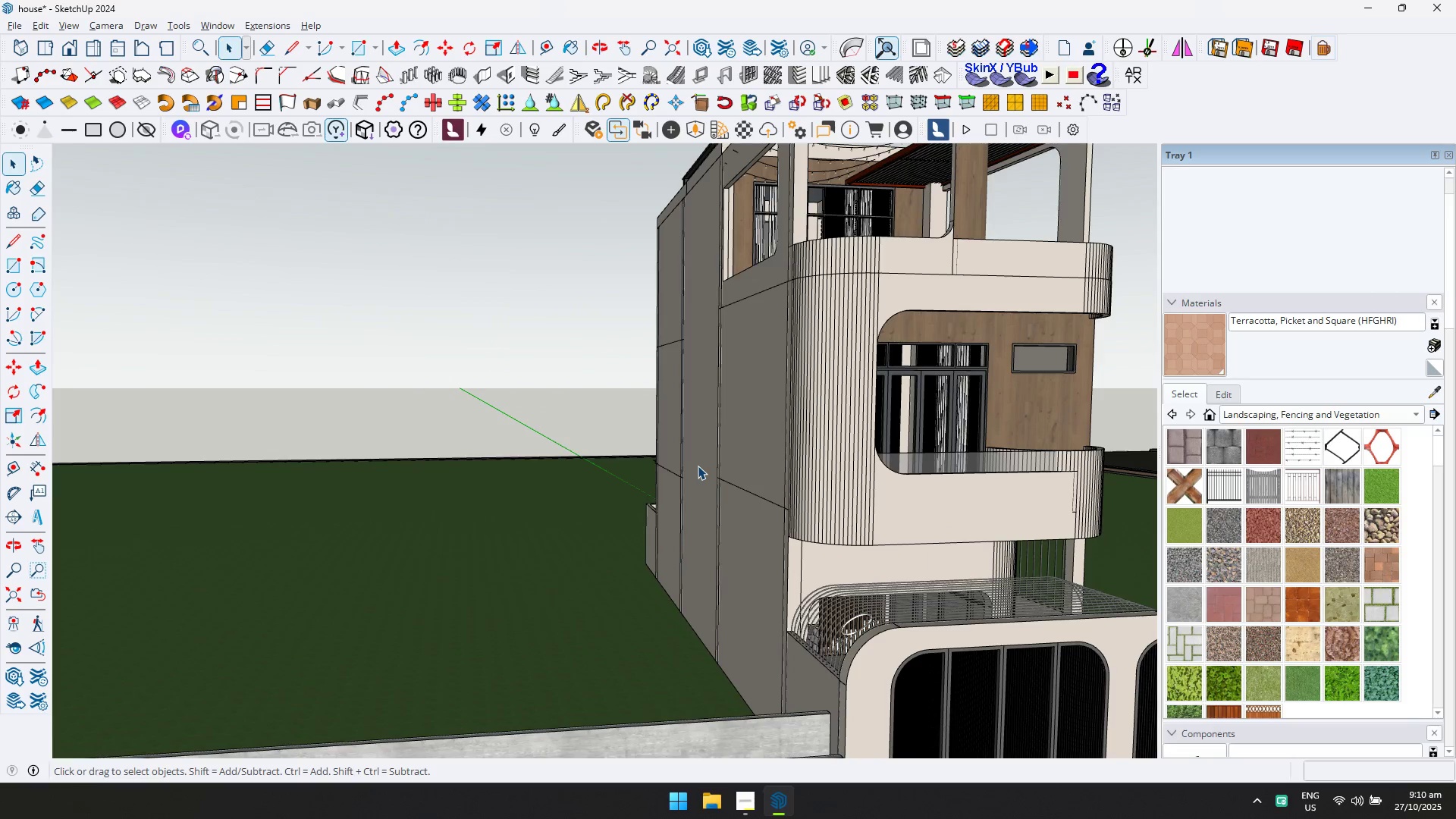 
hold_key(key=ShiftLeft, duration=0.51)
 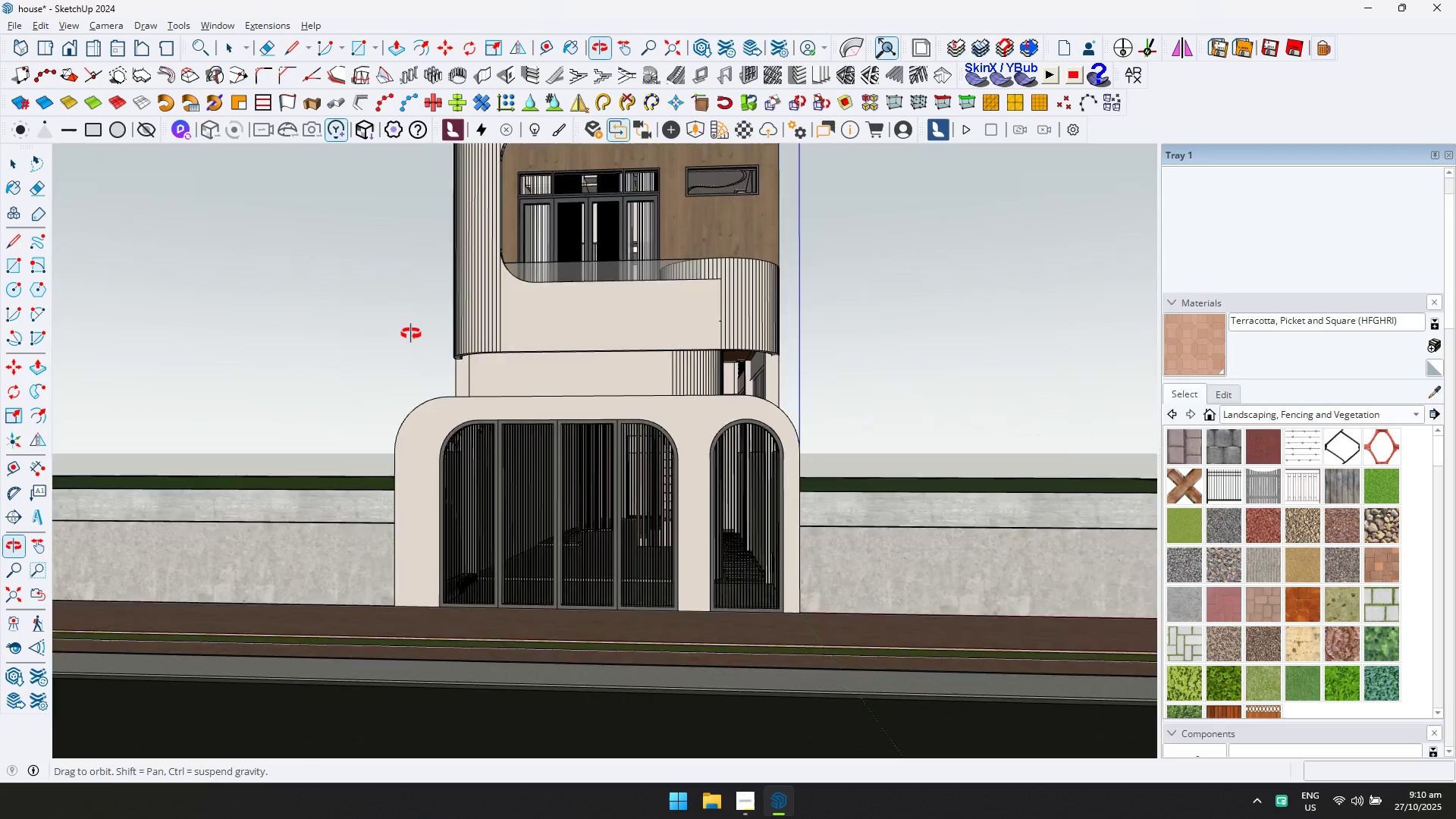 
key(Control+ControlLeft)
 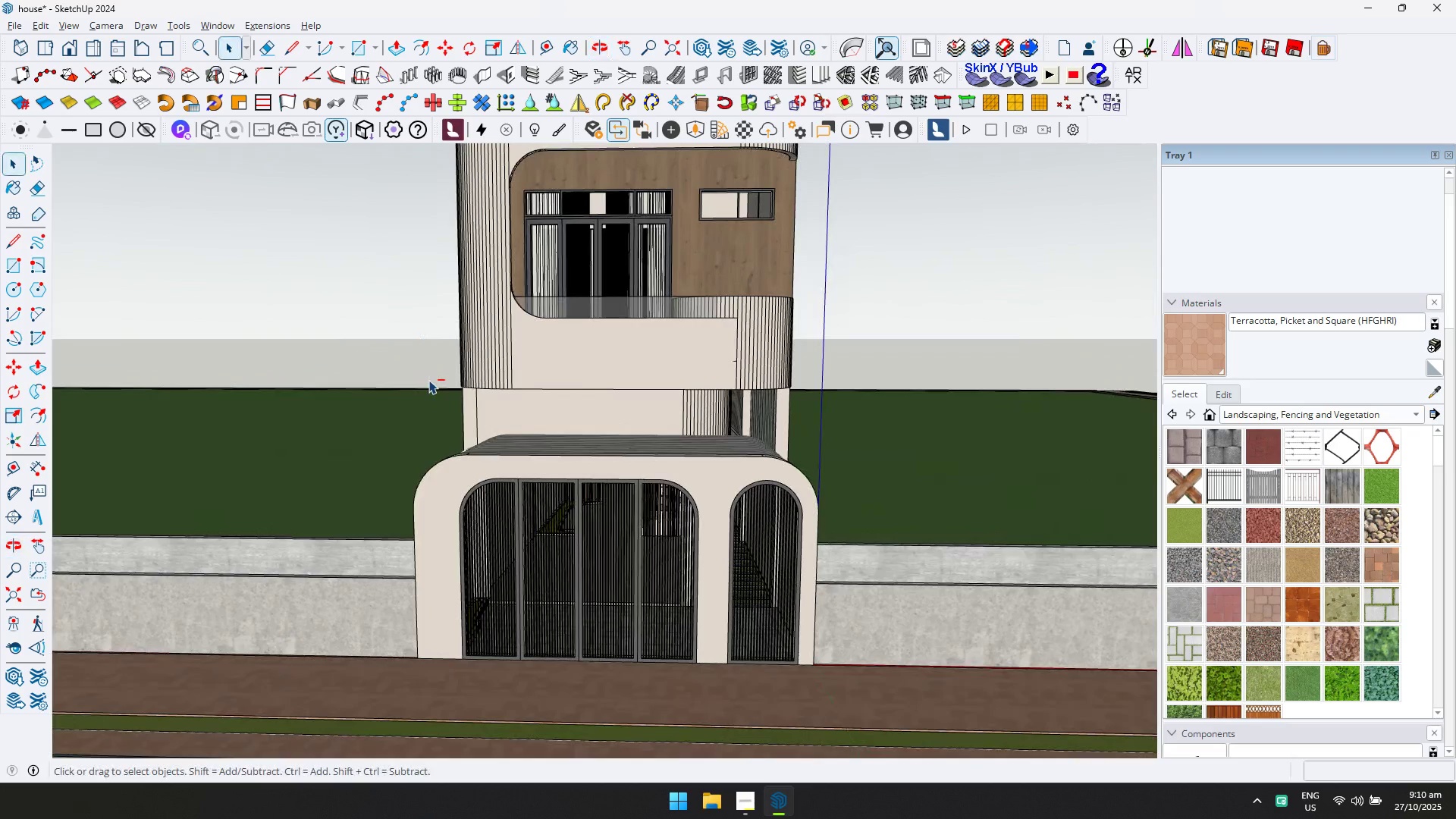 
key(Control+S)
 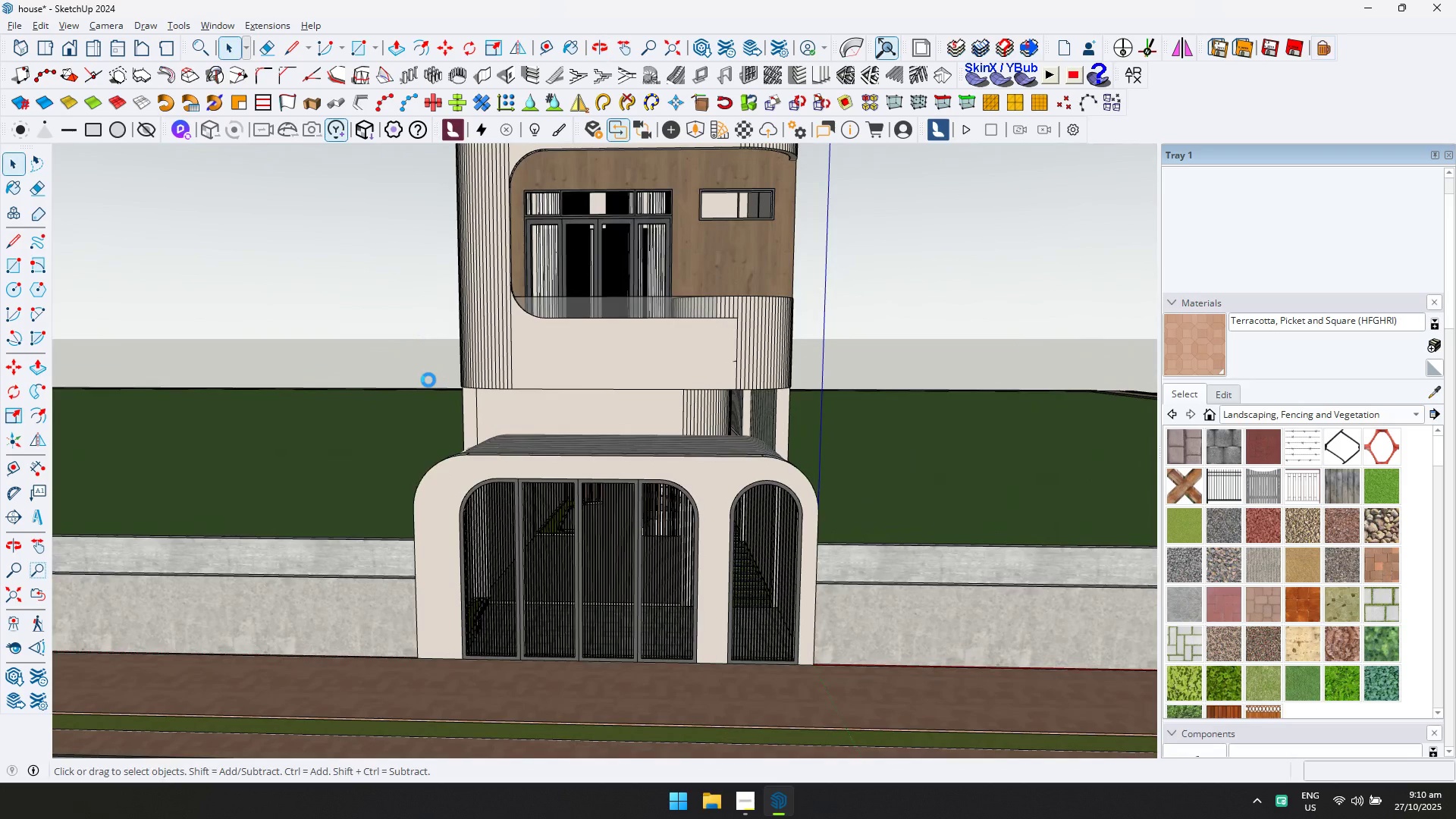 
key(Alt+AltLeft)
 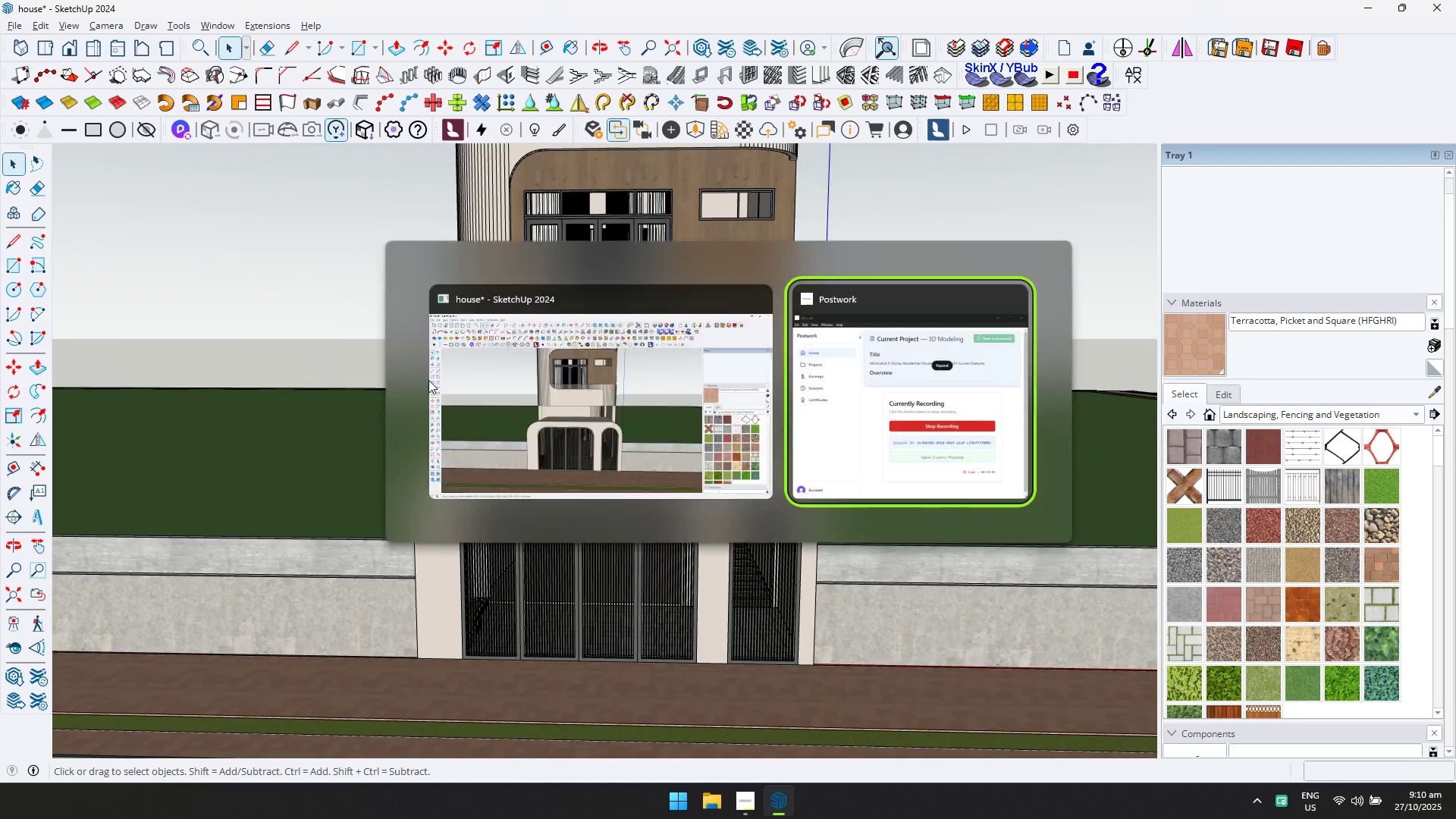 
key(Alt+Tab)